 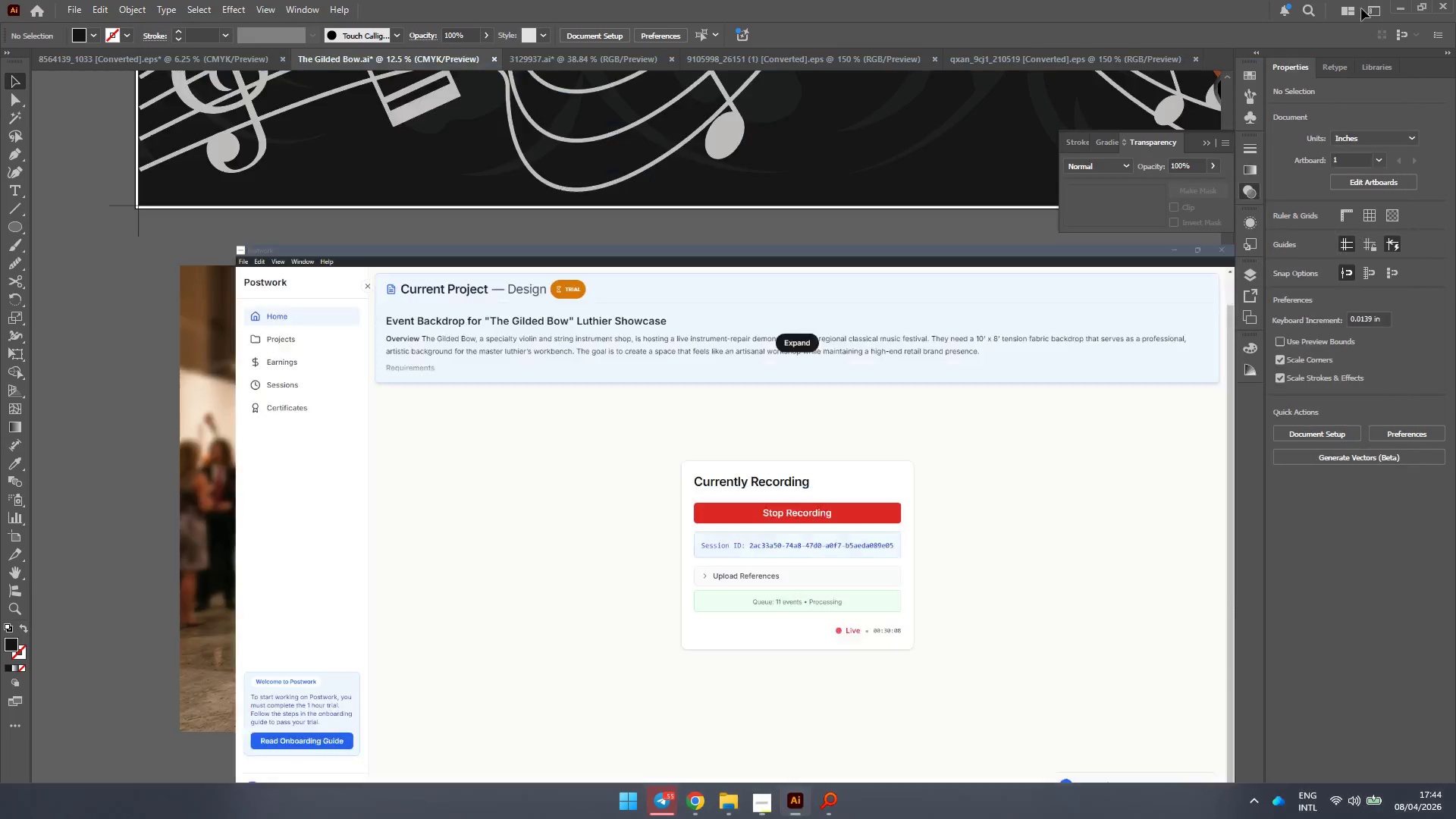 
left_click([1066, 368])
 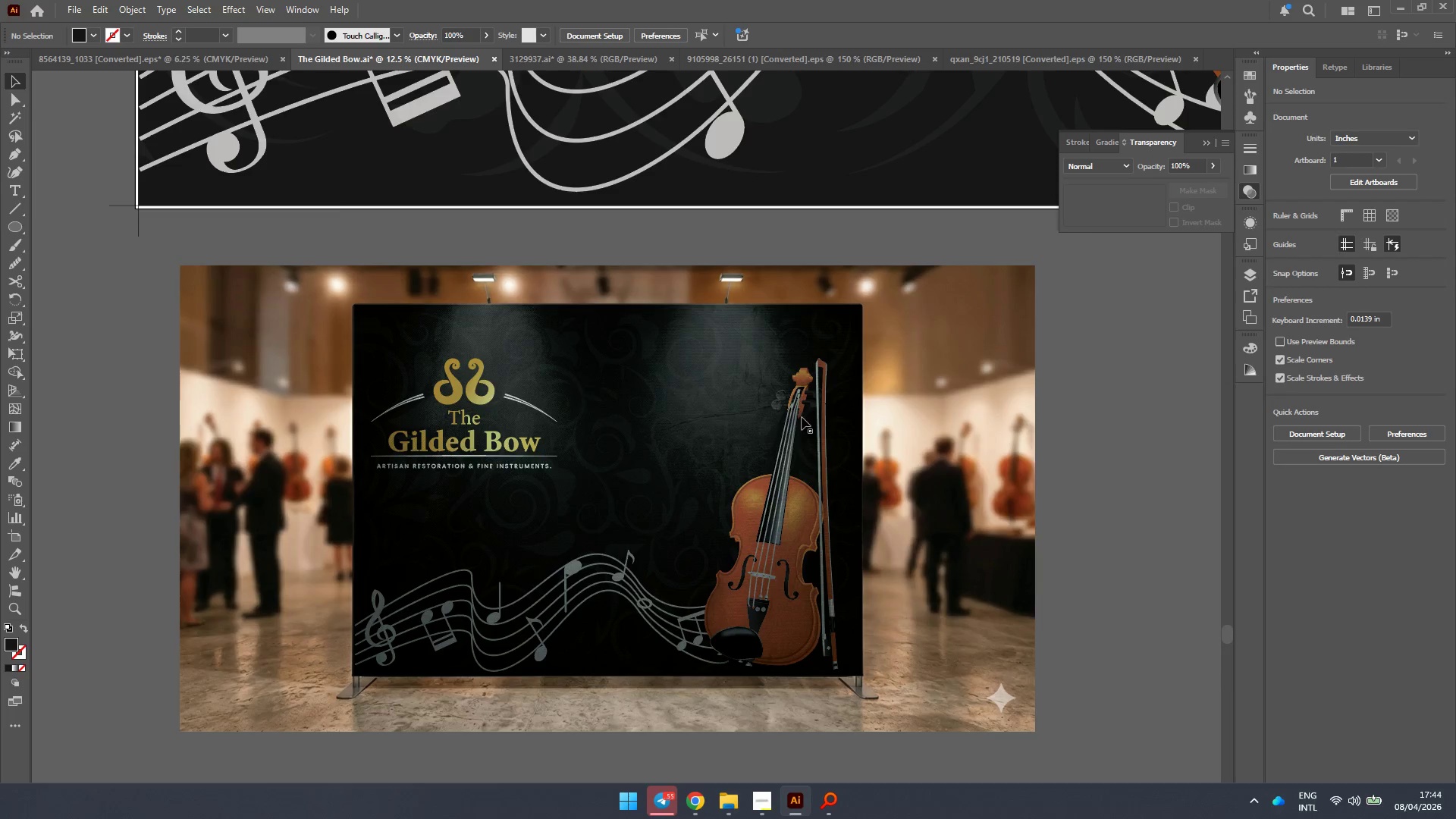 
left_click([792, 413])
 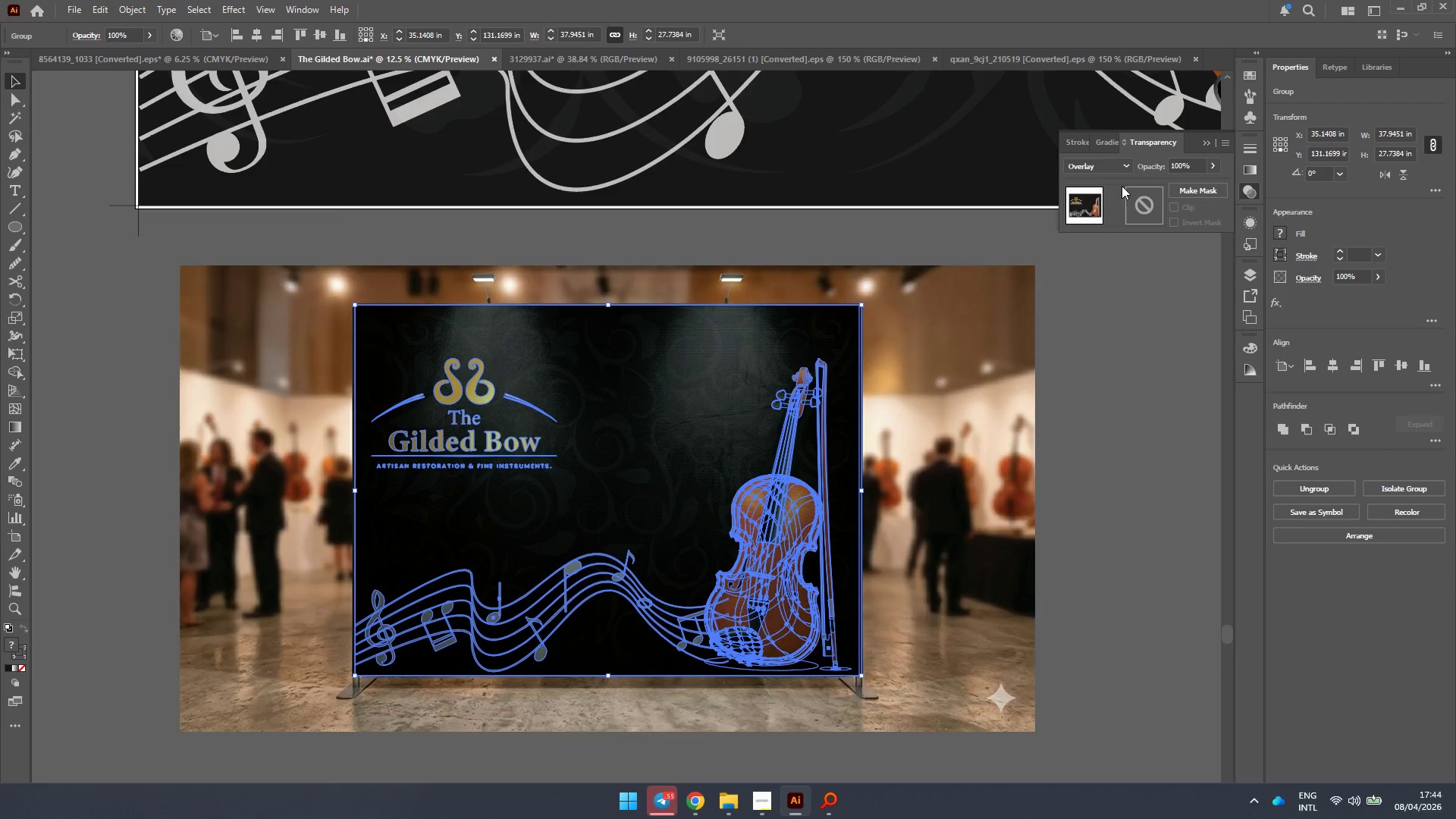 
left_click([1116, 163])
 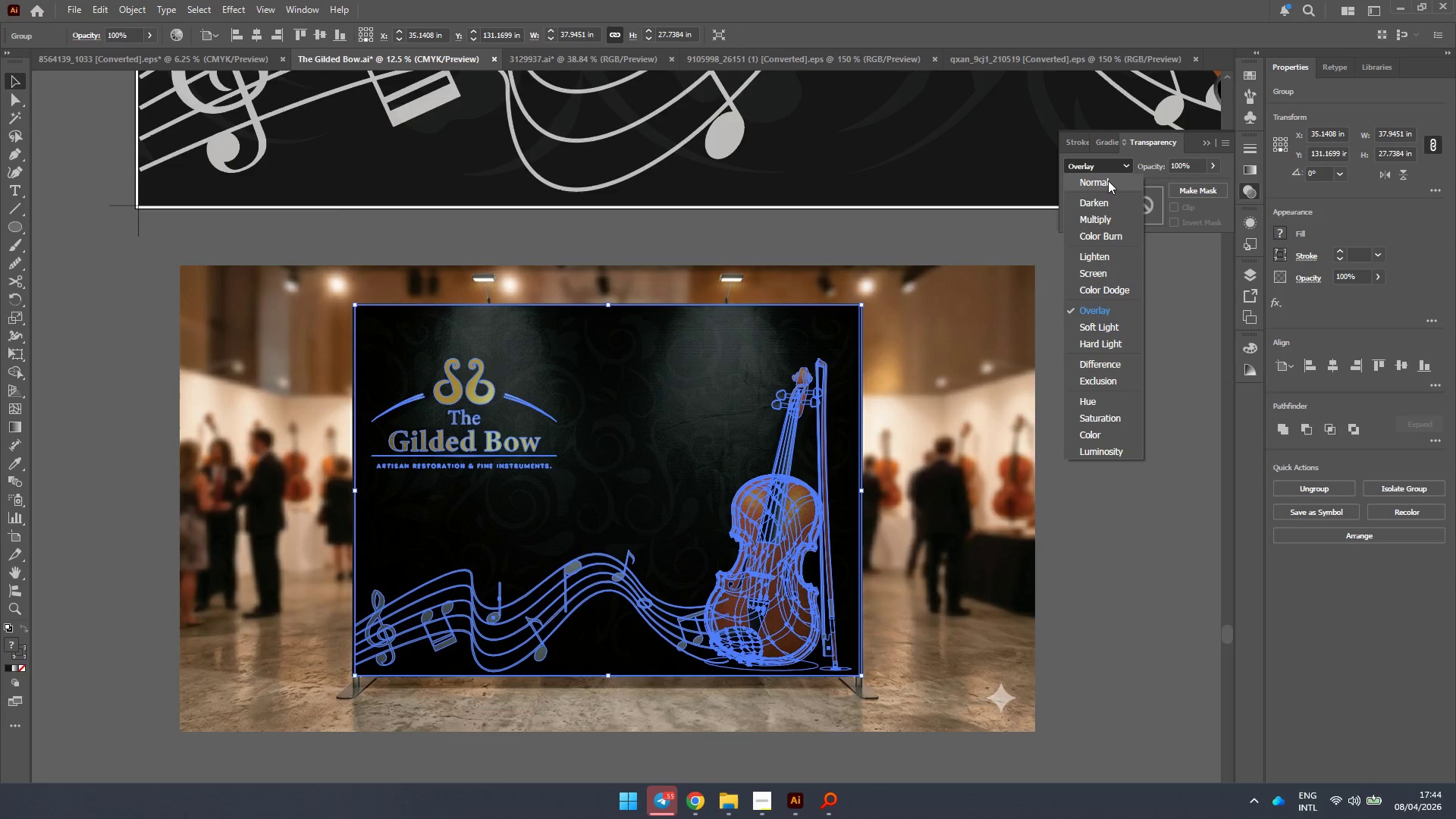 
left_click([1107, 182])
 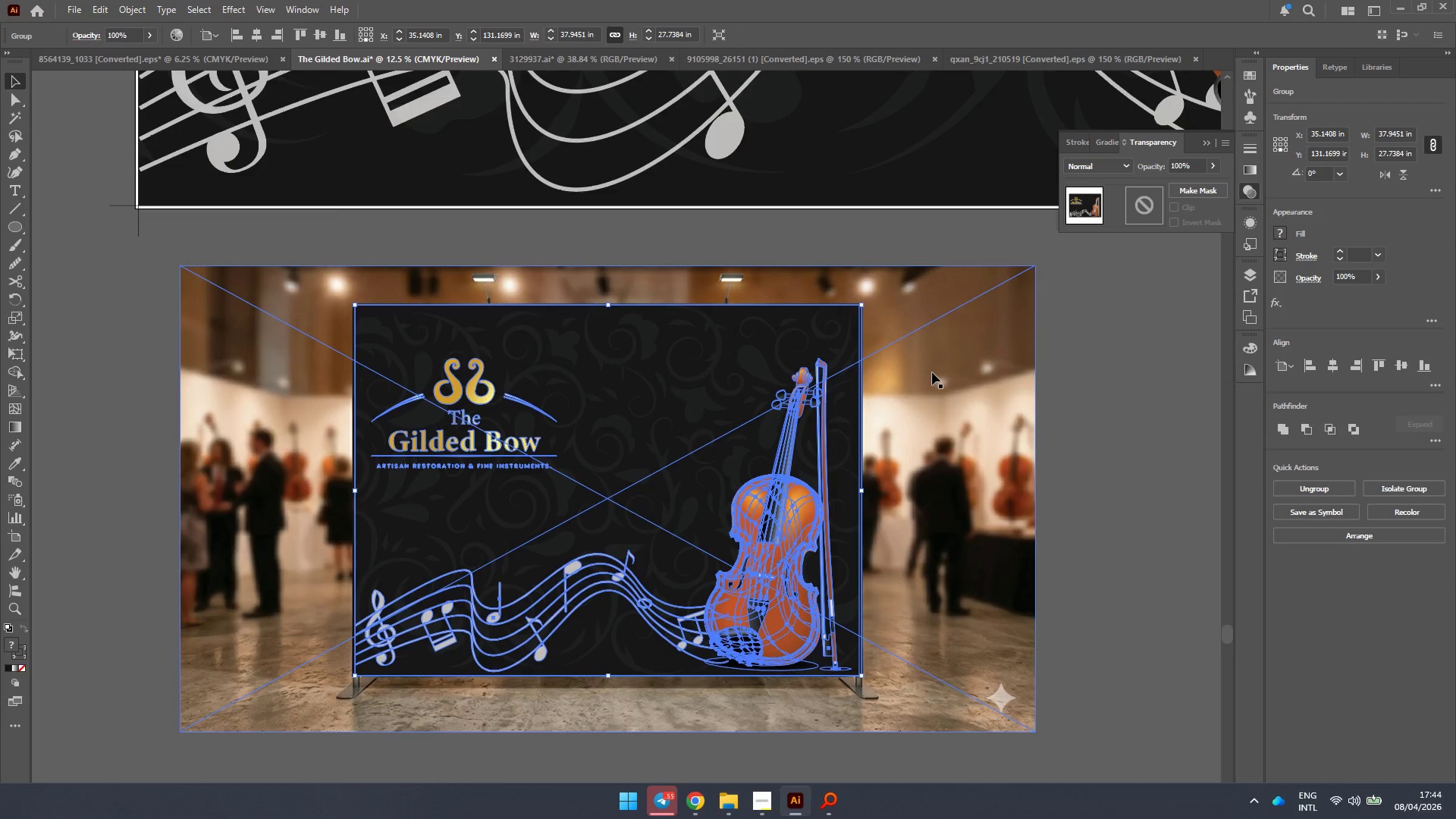 
hold_key(key=ShiftLeft, duration=0.47)
left_click([922, 379])
 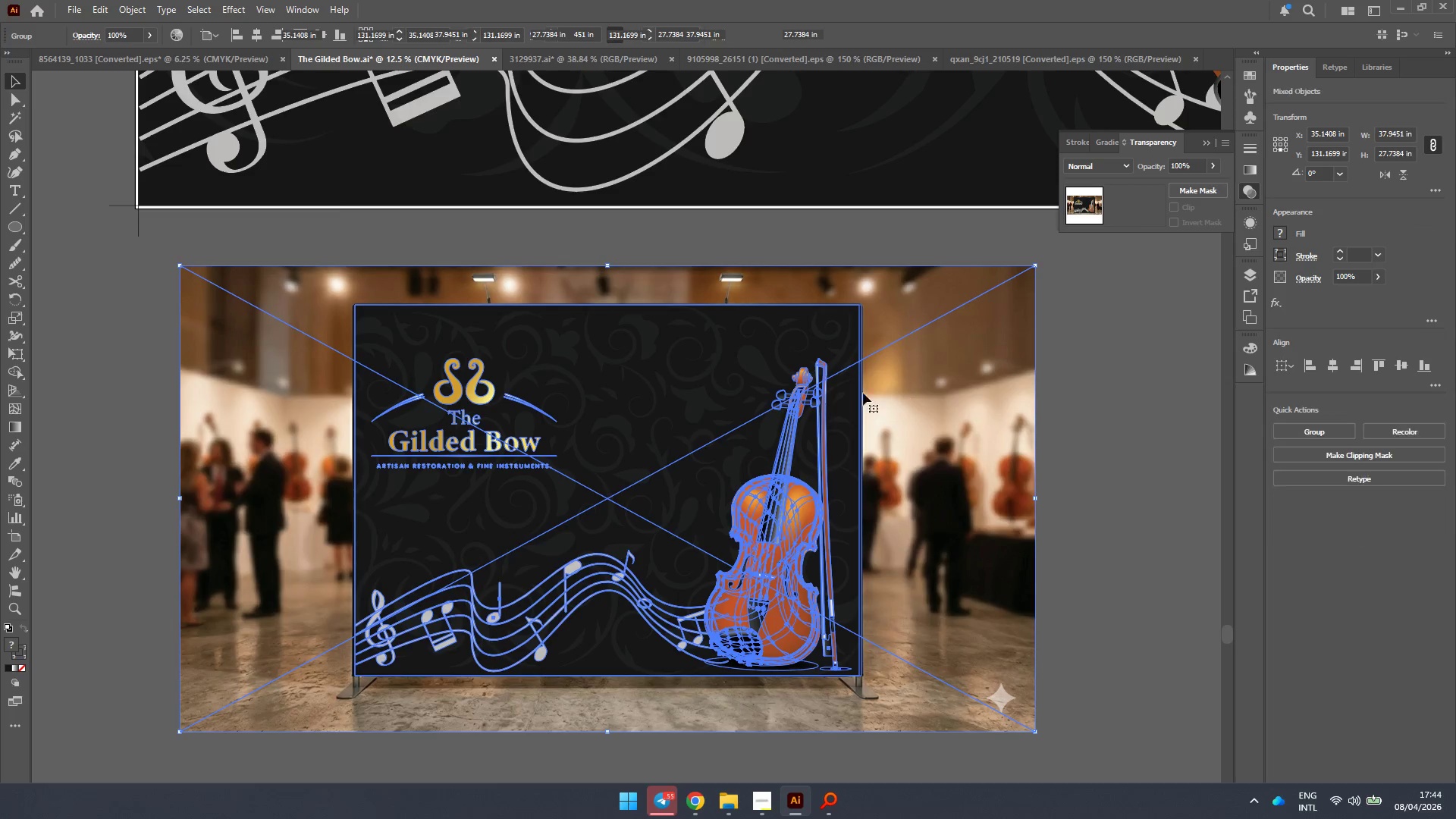 
right_click([690, 389])
 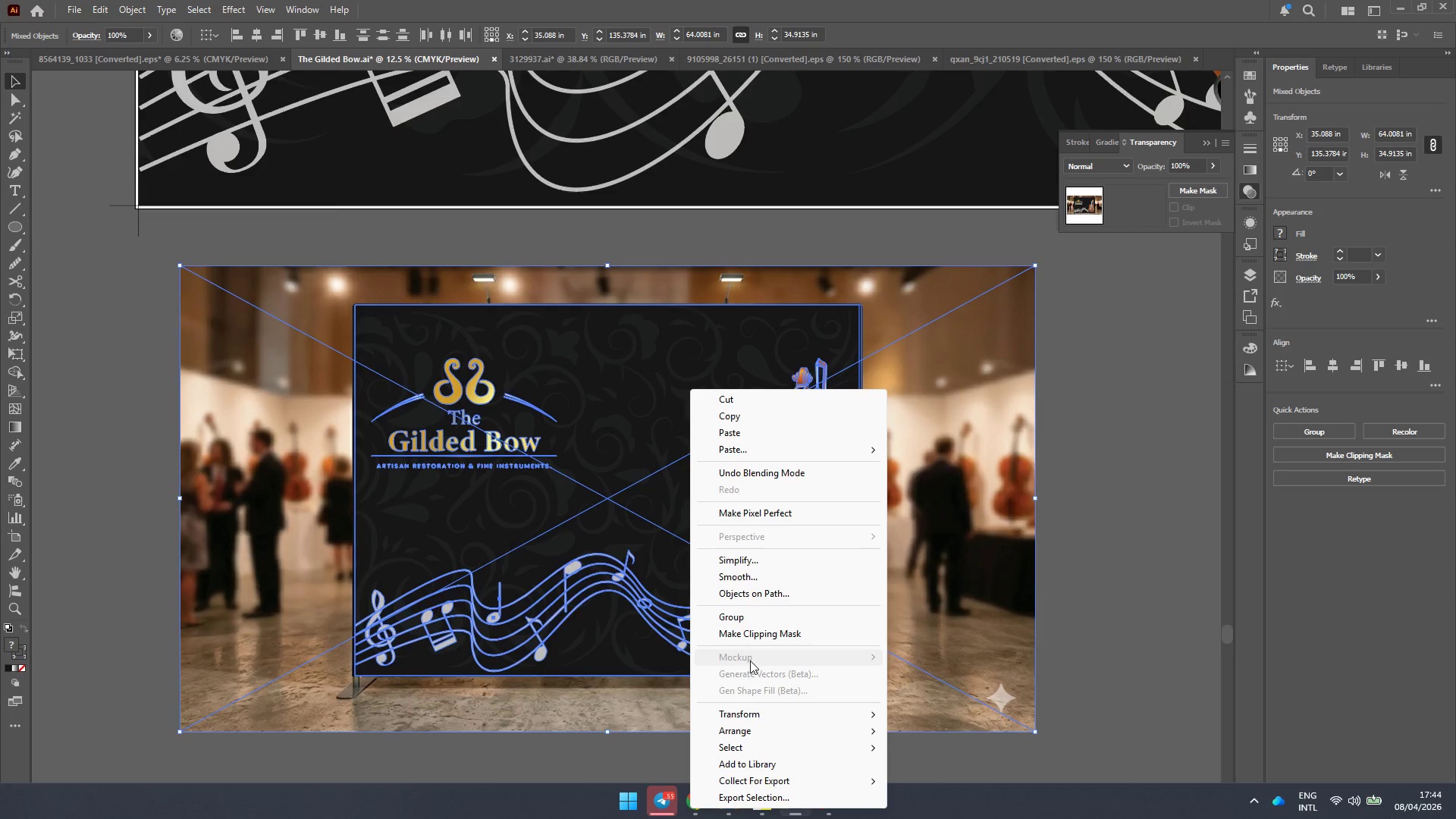 
left_click([1078, 416])
 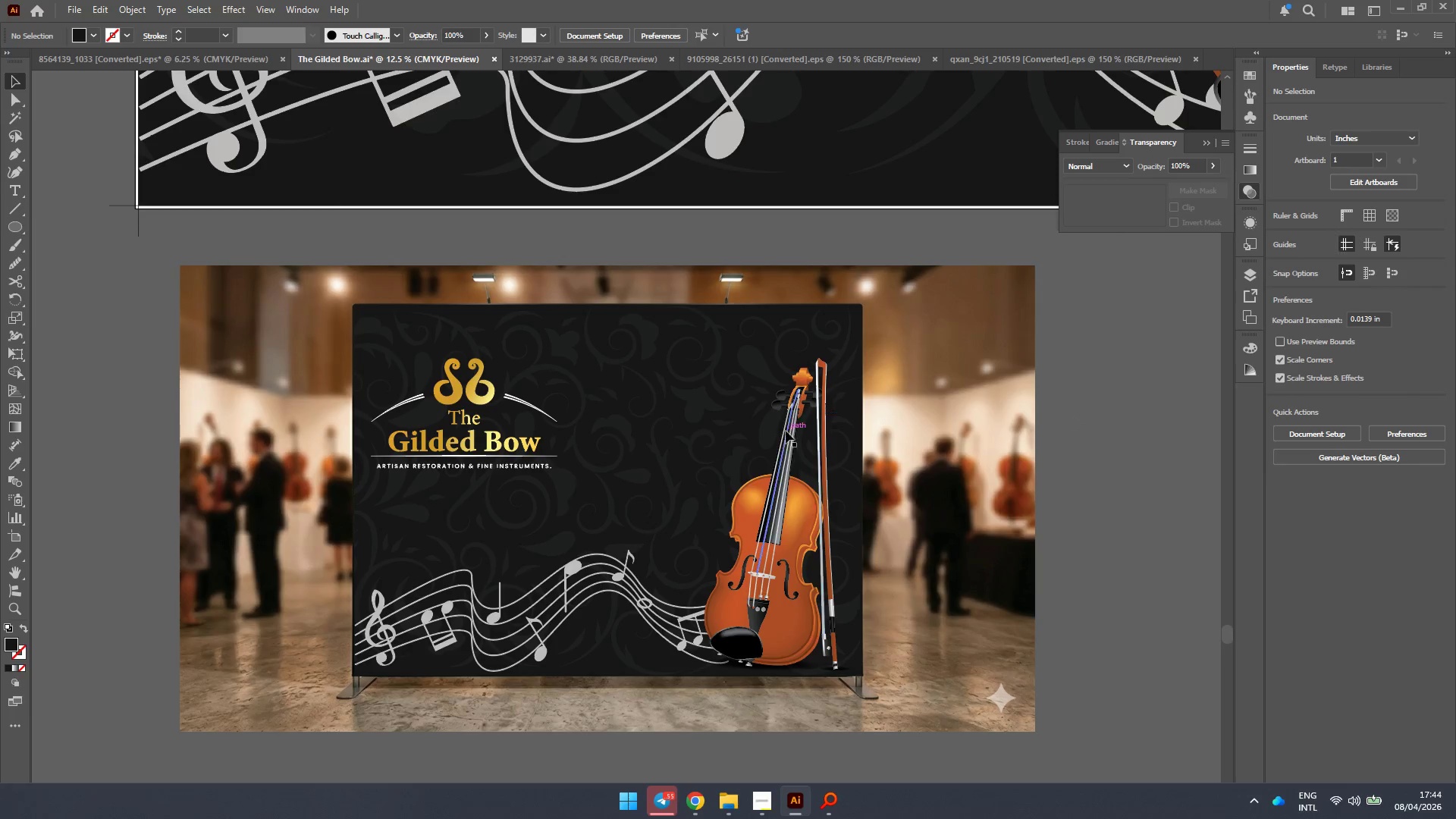 
left_click([784, 431])
 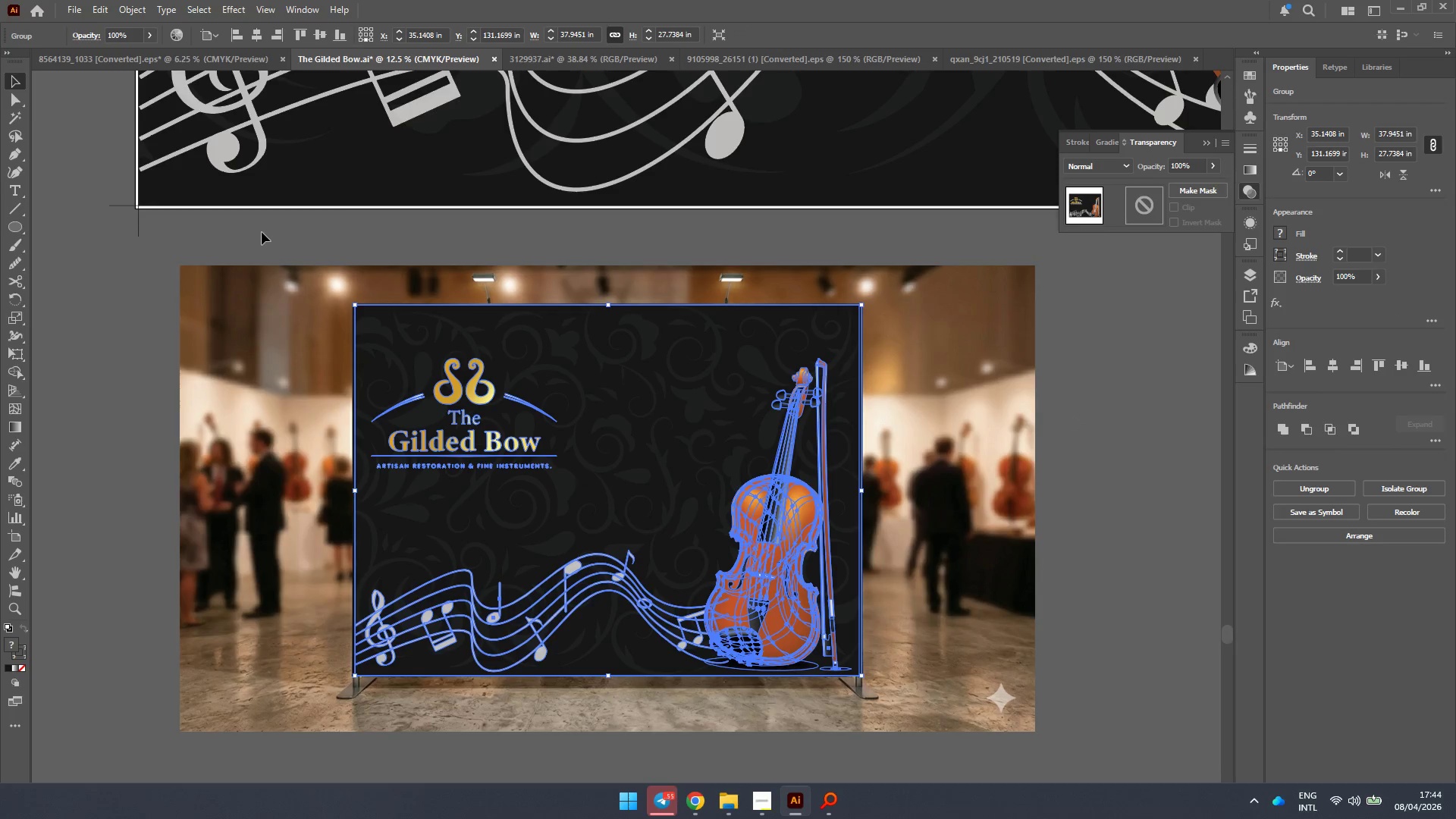 
left_click([125, 8])
 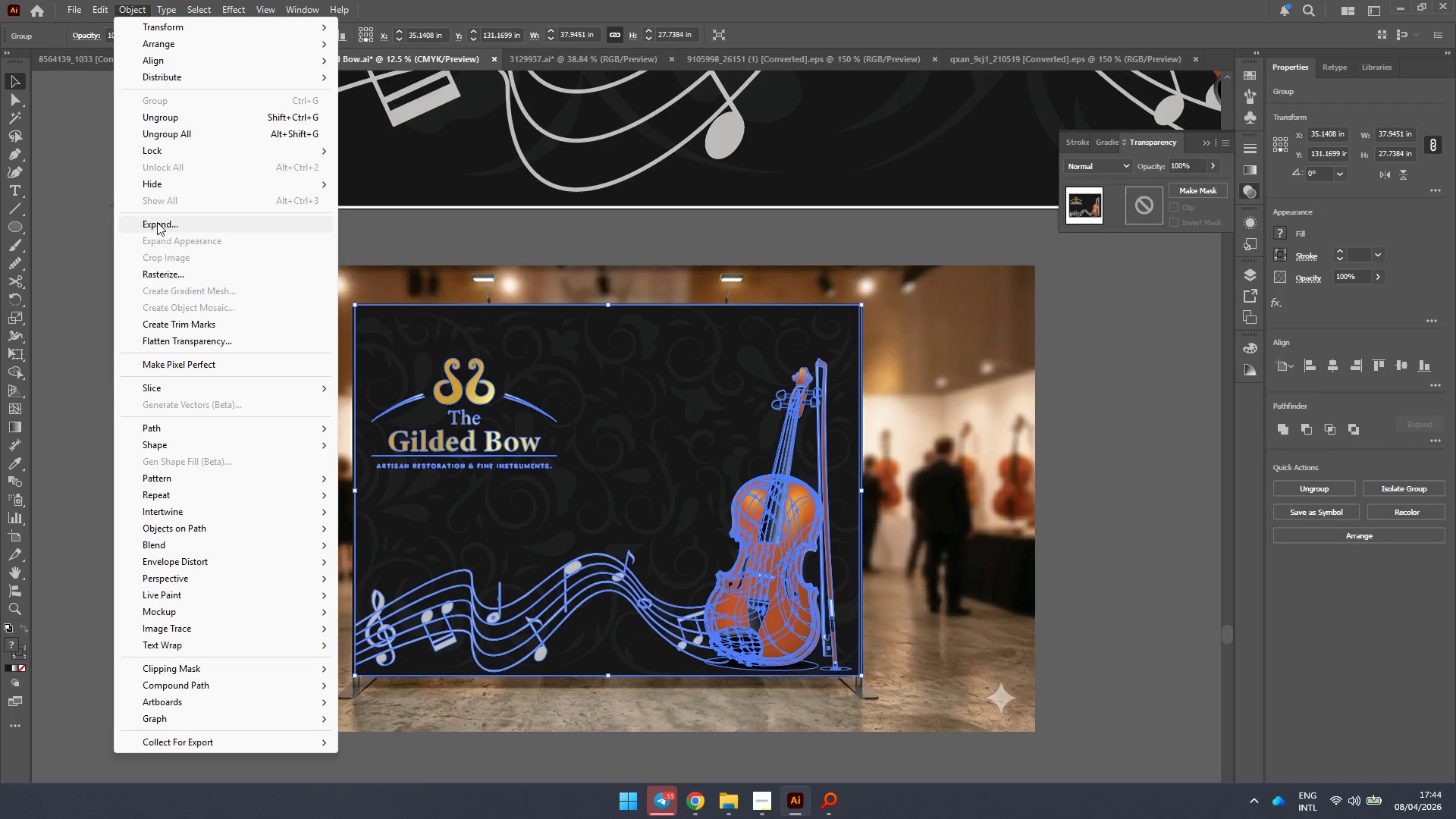 
left_click([167, 221])
 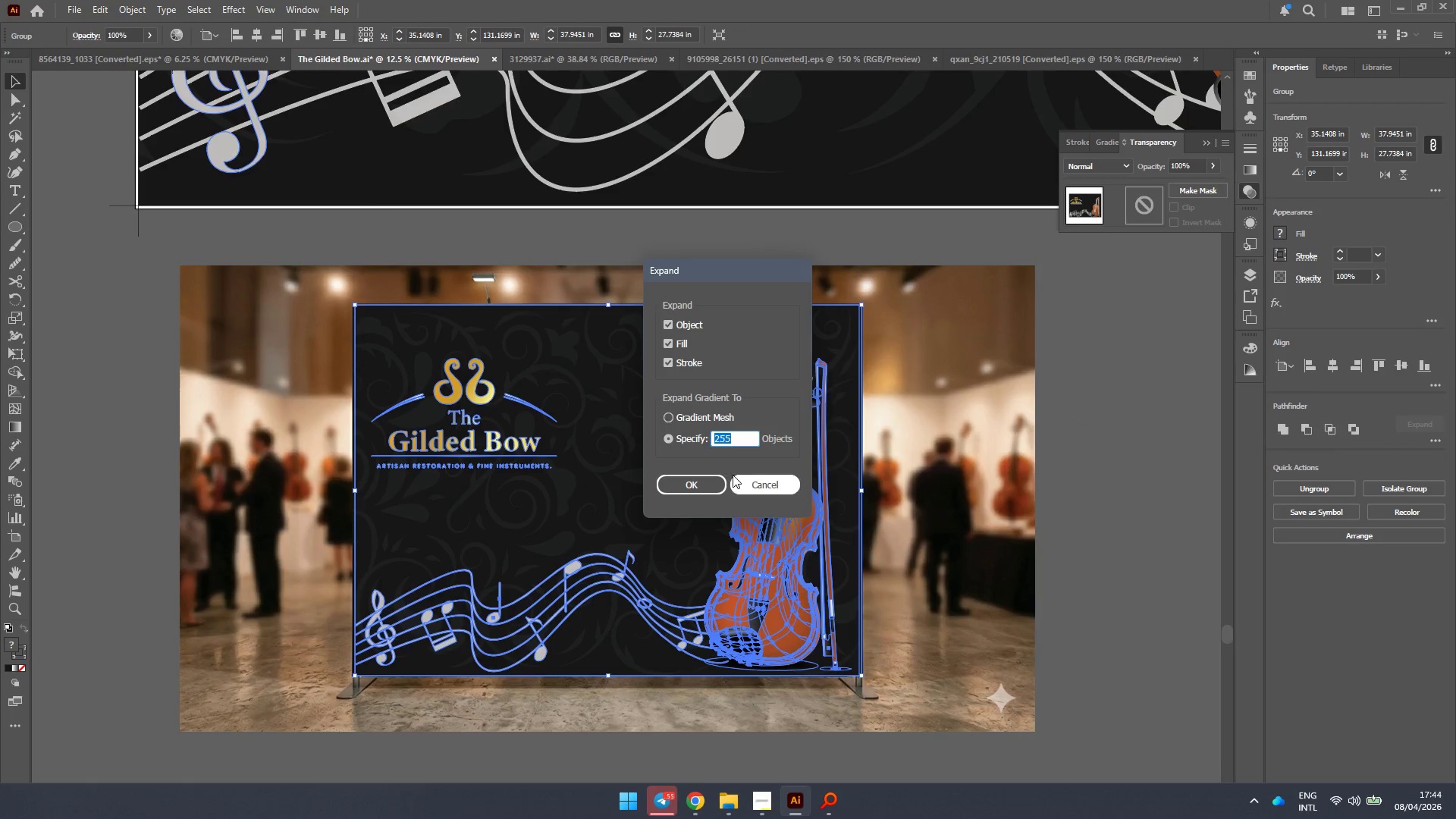 
left_click([696, 481])
 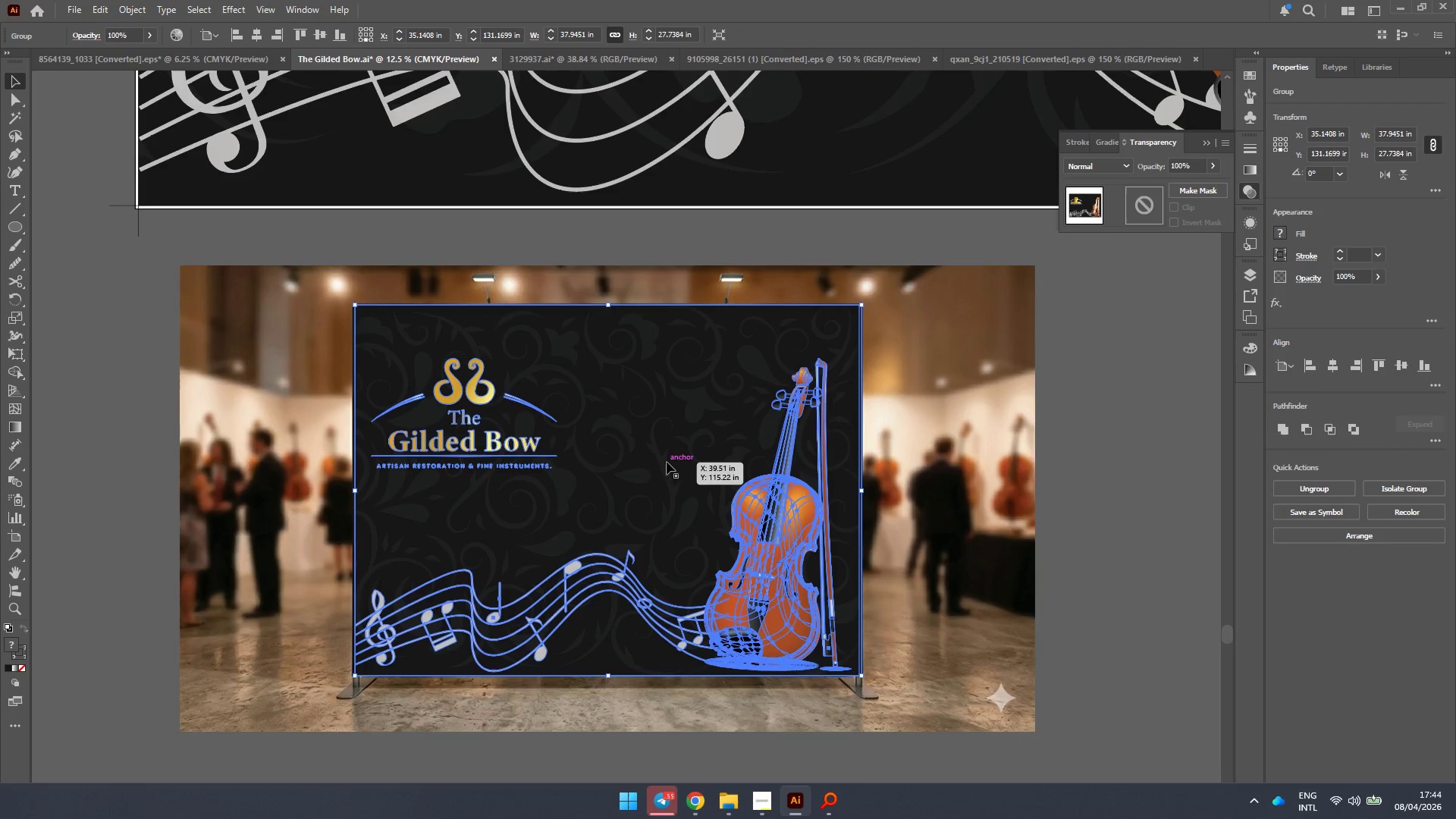 
hold_key(key=ShiftLeft, duration=0.36)
left_click([918, 453])
 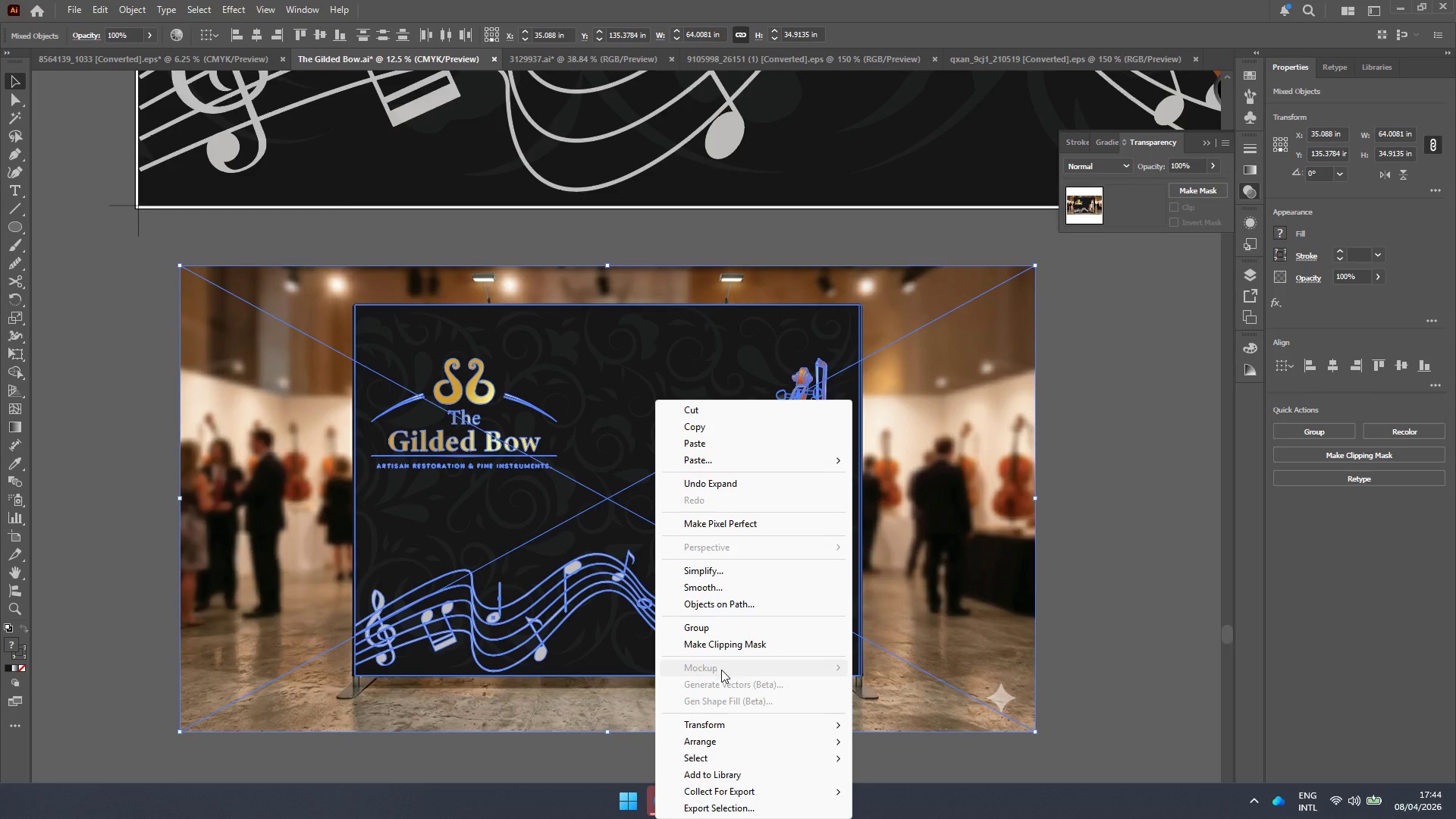 
left_click([1081, 494])
 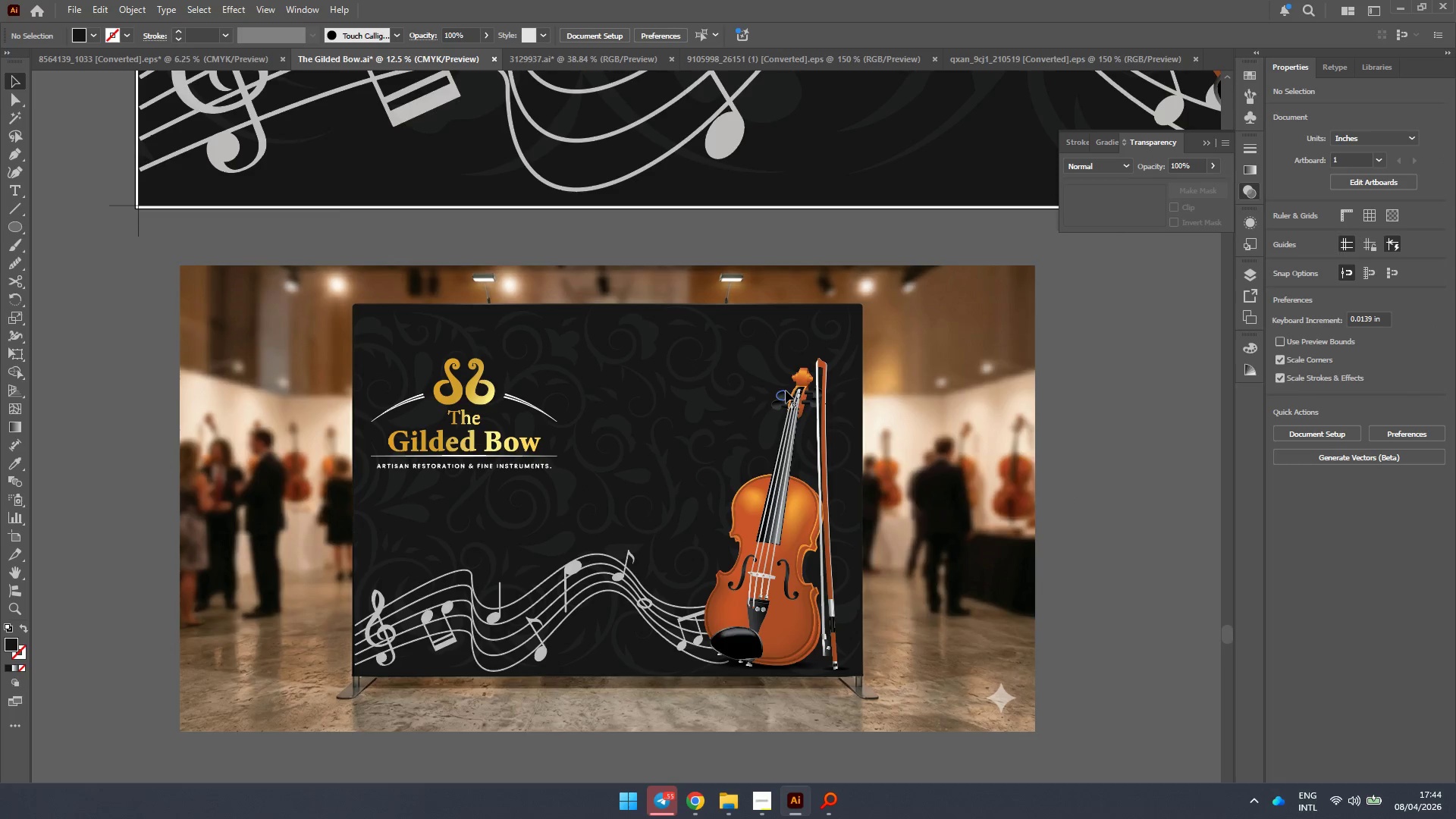 
left_click([793, 396])
 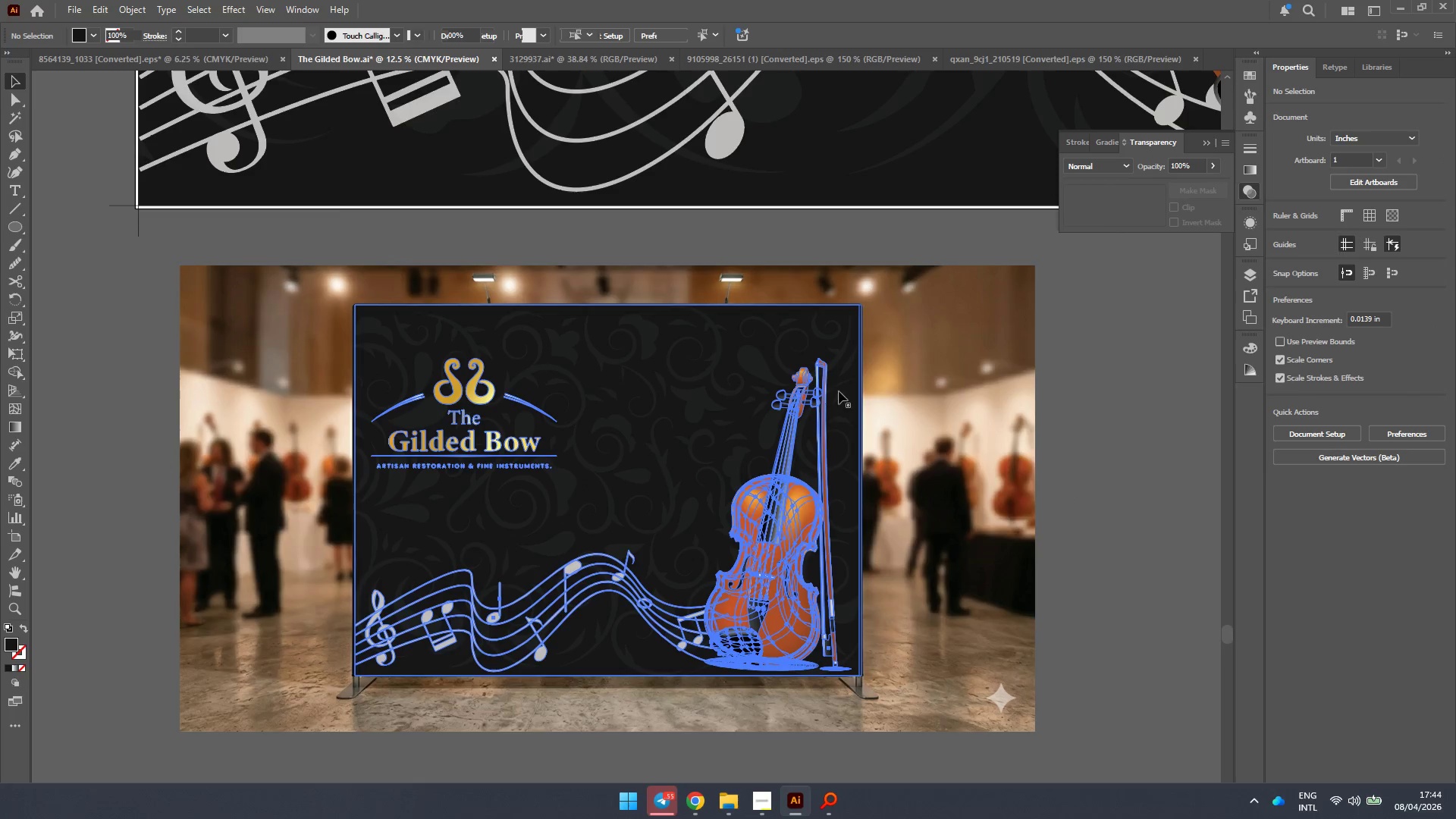 
hold_key(key=ShiftLeft, duration=0.5)
left_click([930, 370])
 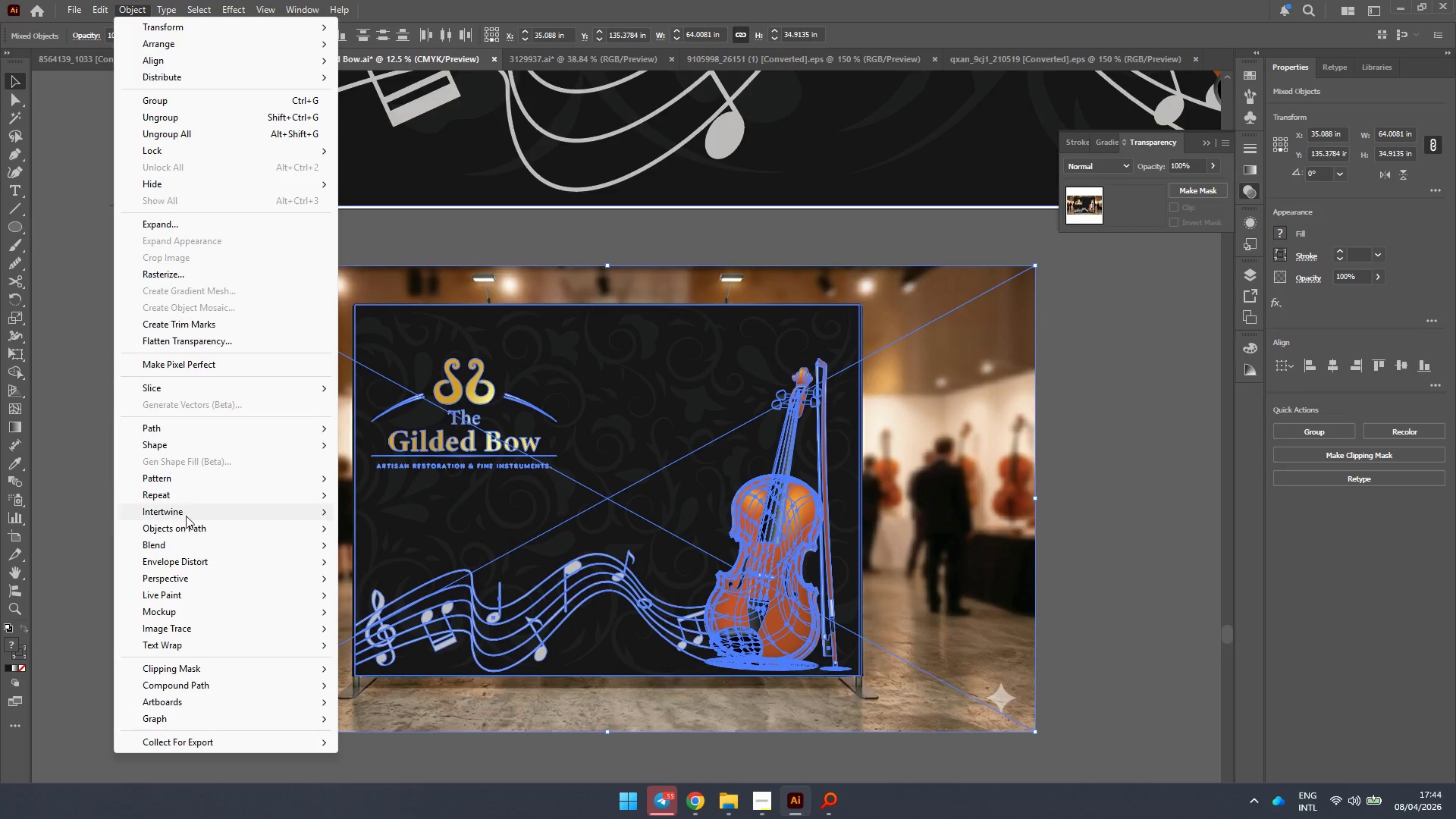 
left_click([183, 607])
 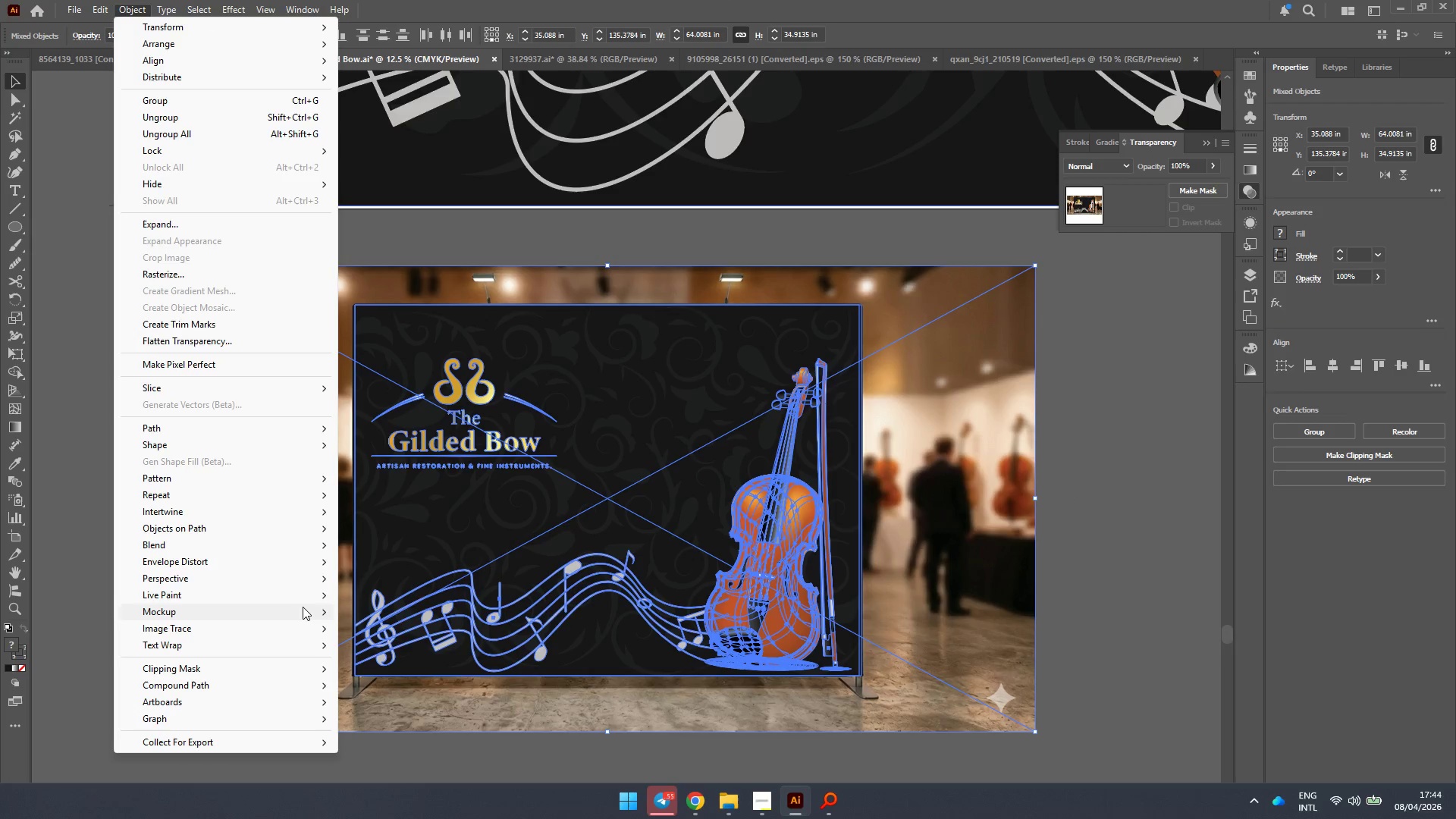 
left_click([286, 612])
 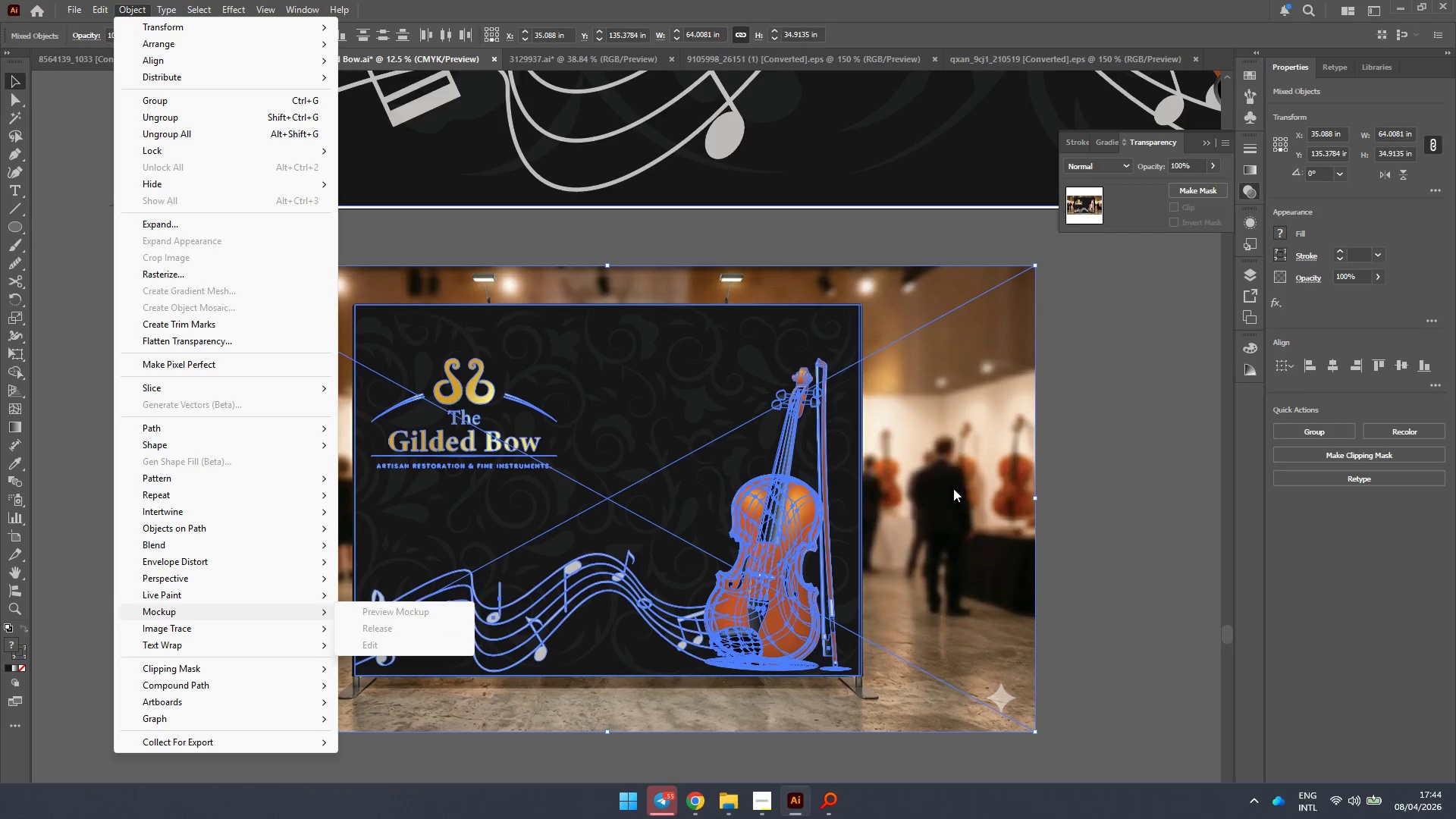 
left_click([1103, 416])
 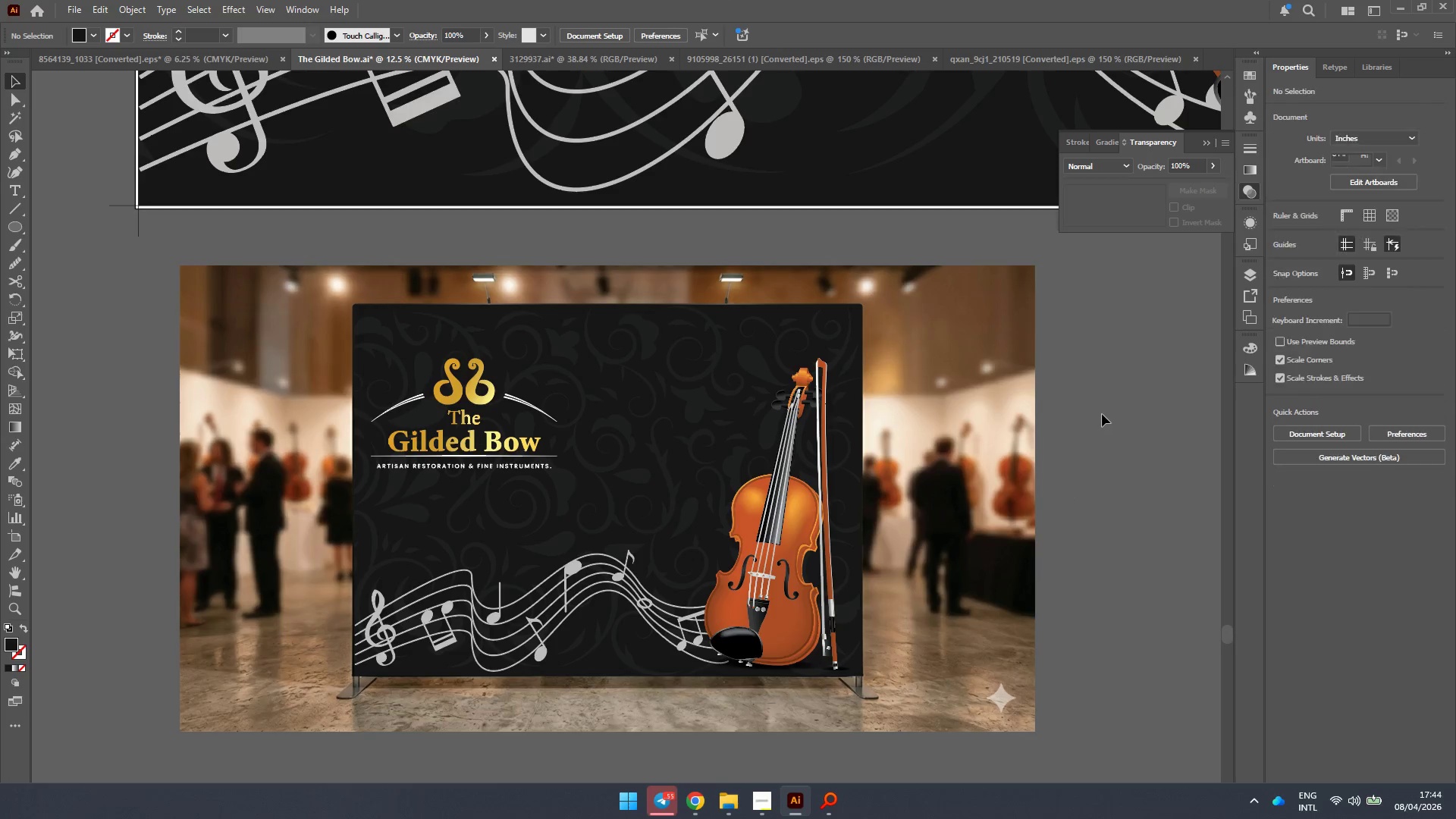 
left_click([1103, 413])
 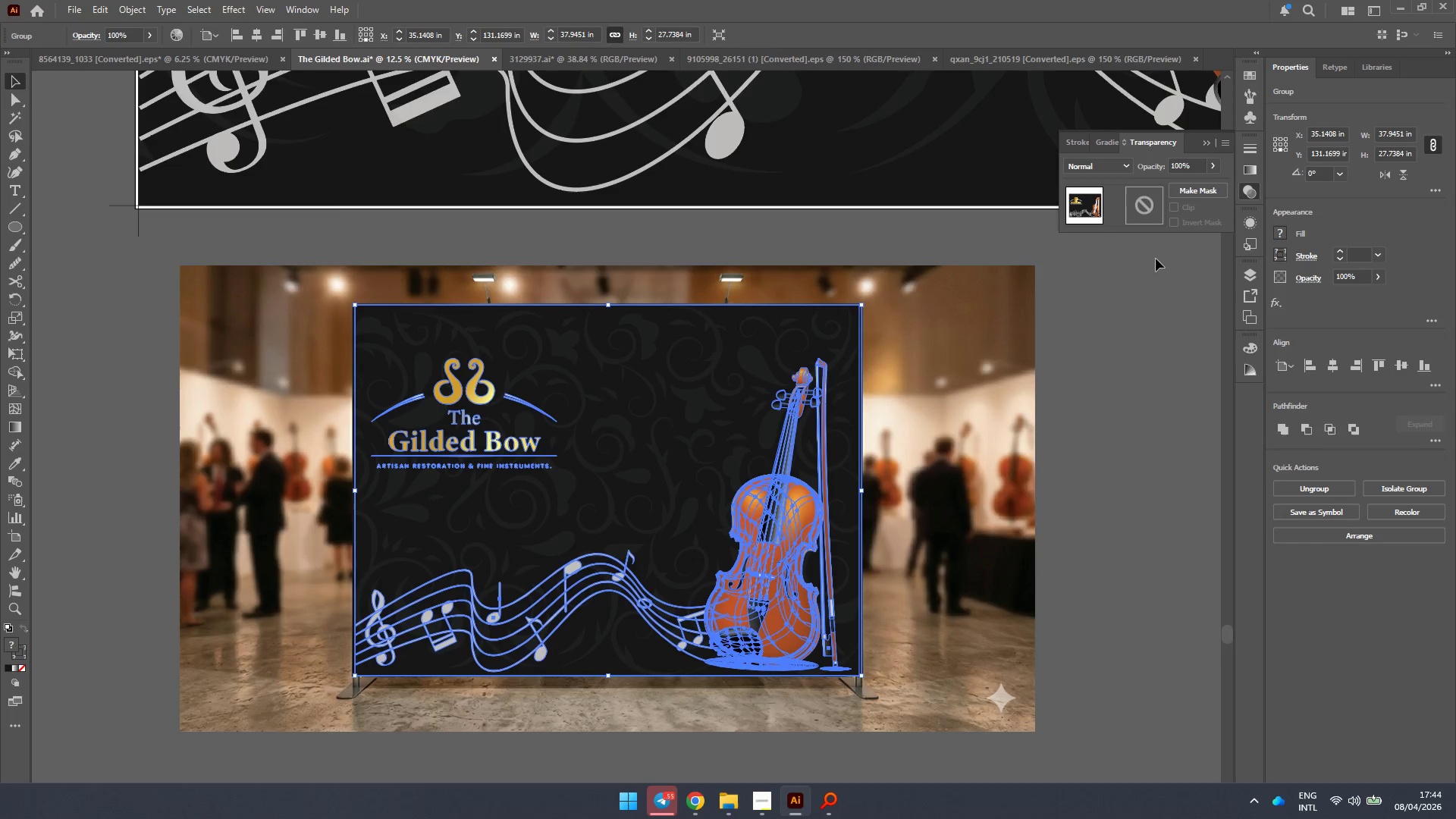 
left_click([1103, 159])
 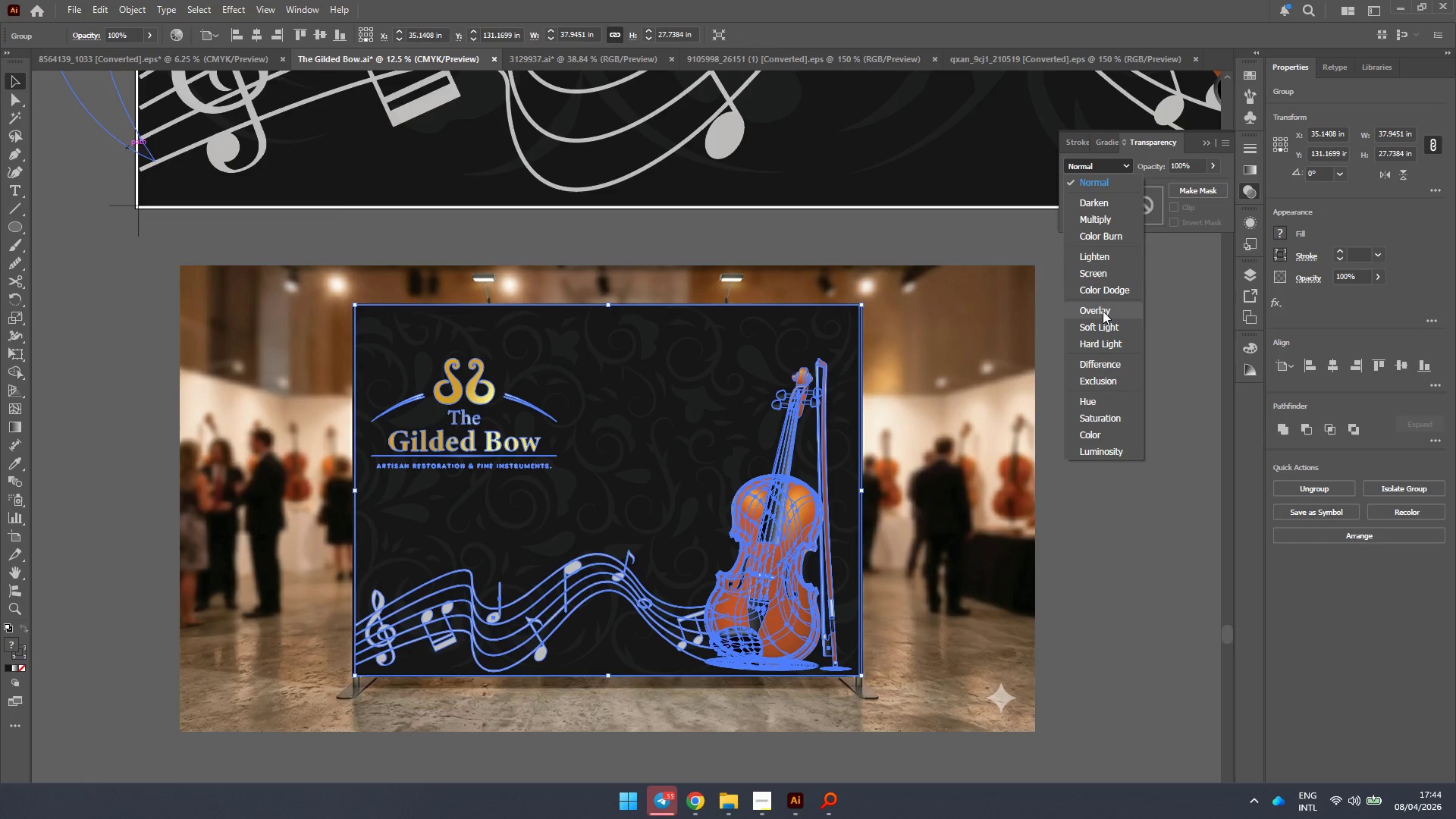 
left_click([1103, 312])
 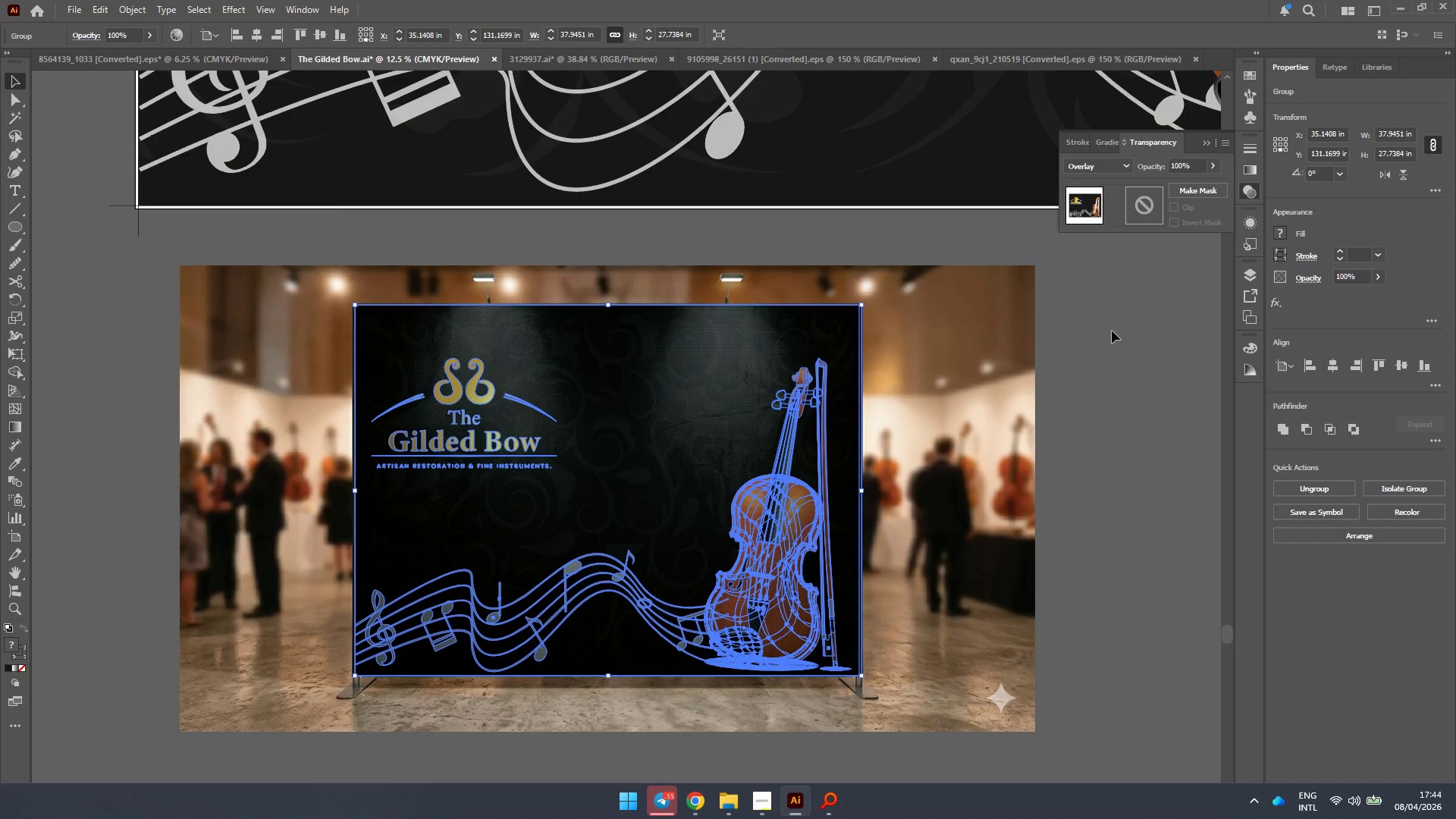 
left_click([1144, 309])
 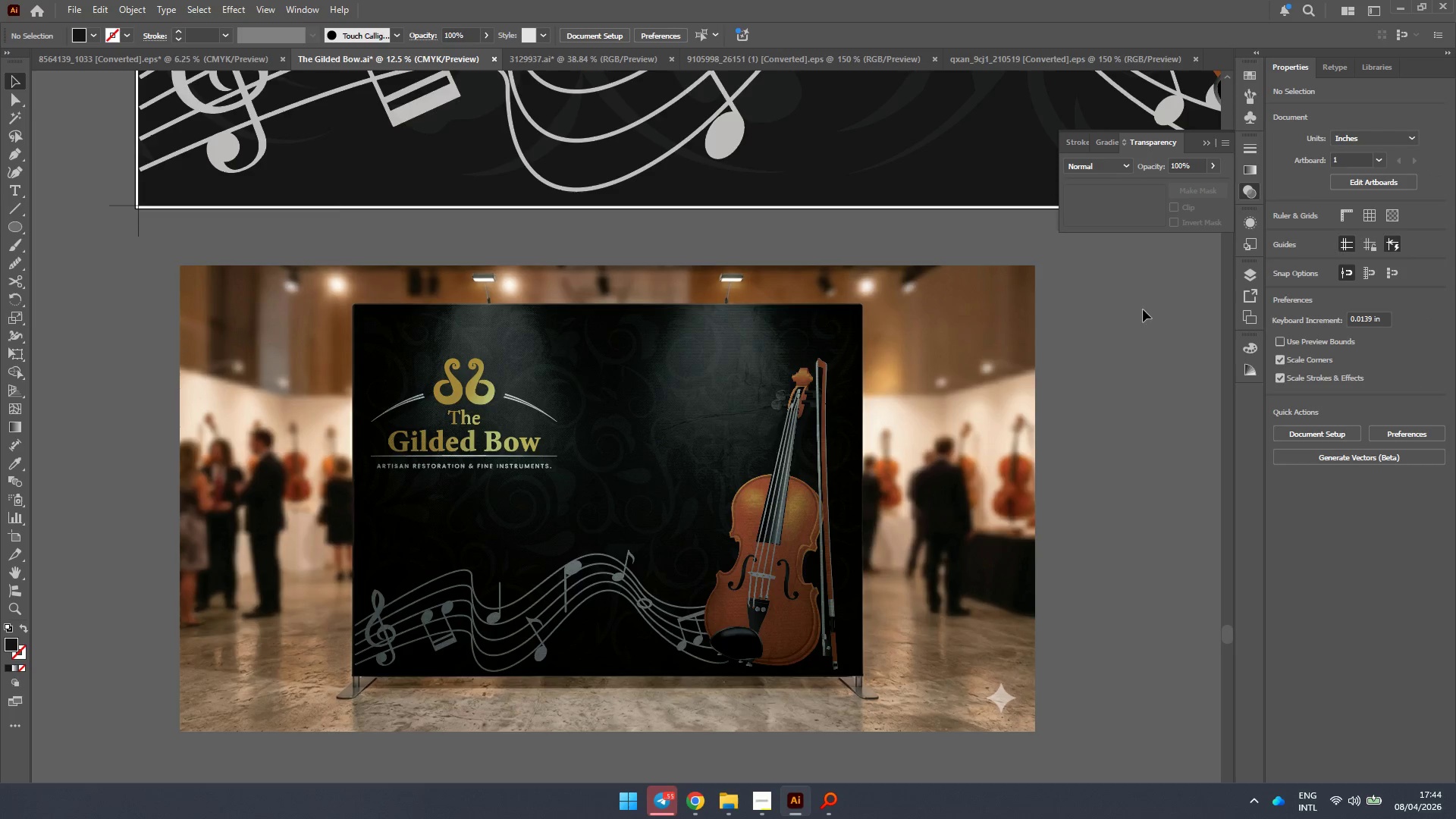 
left_click([777, 494])
 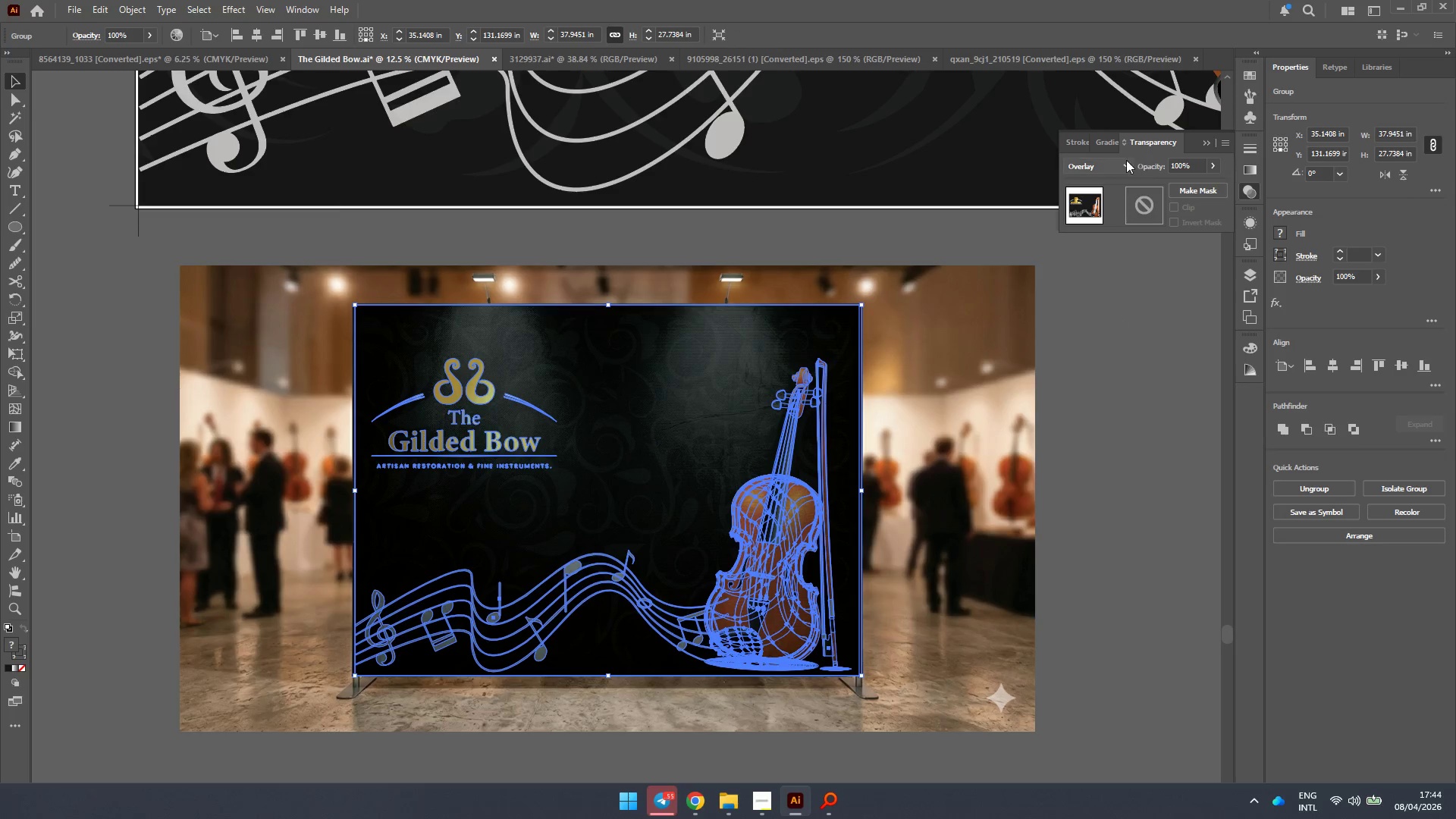 
left_click([1100, 168])
 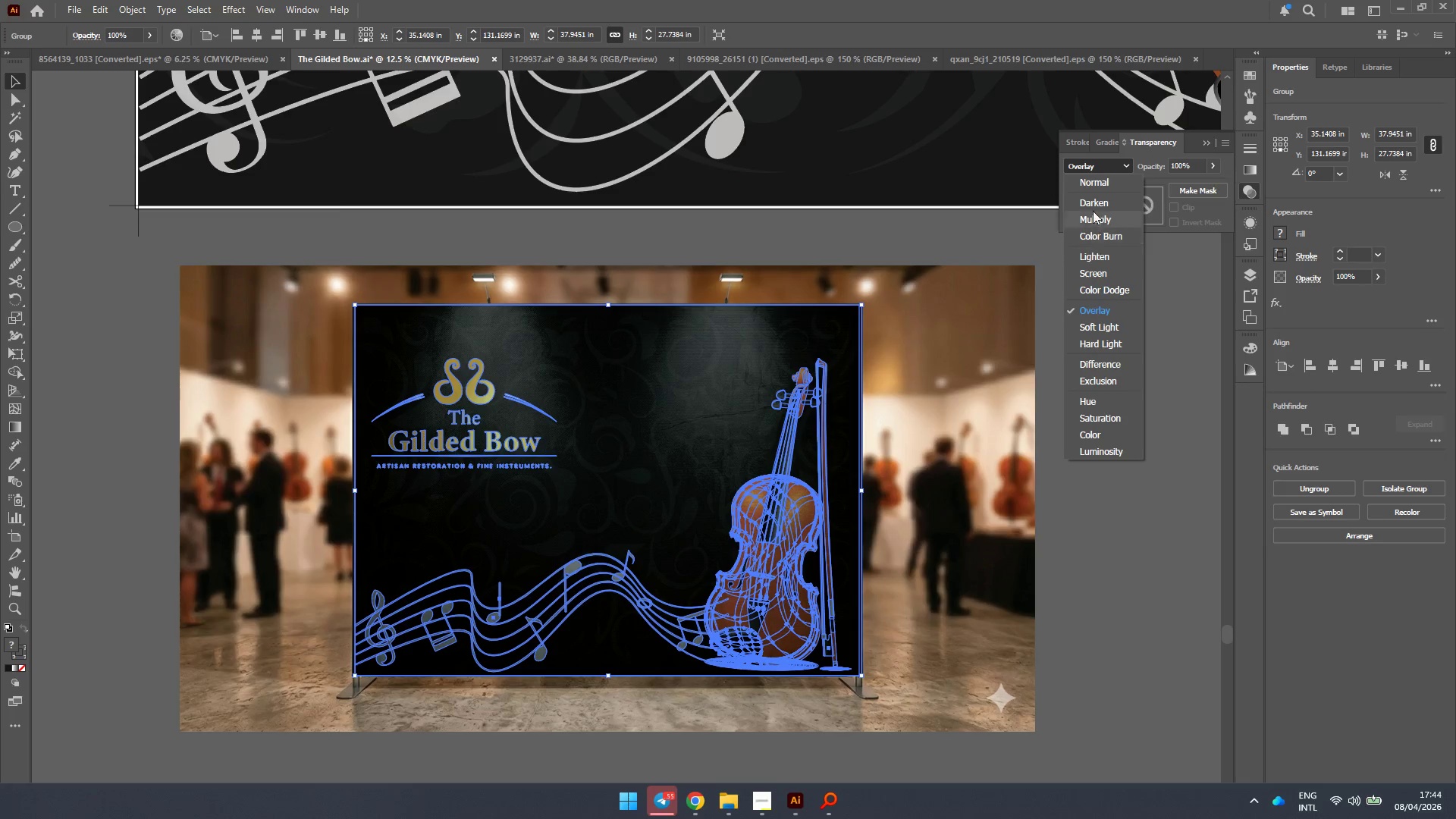 
left_click([1093, 218])
 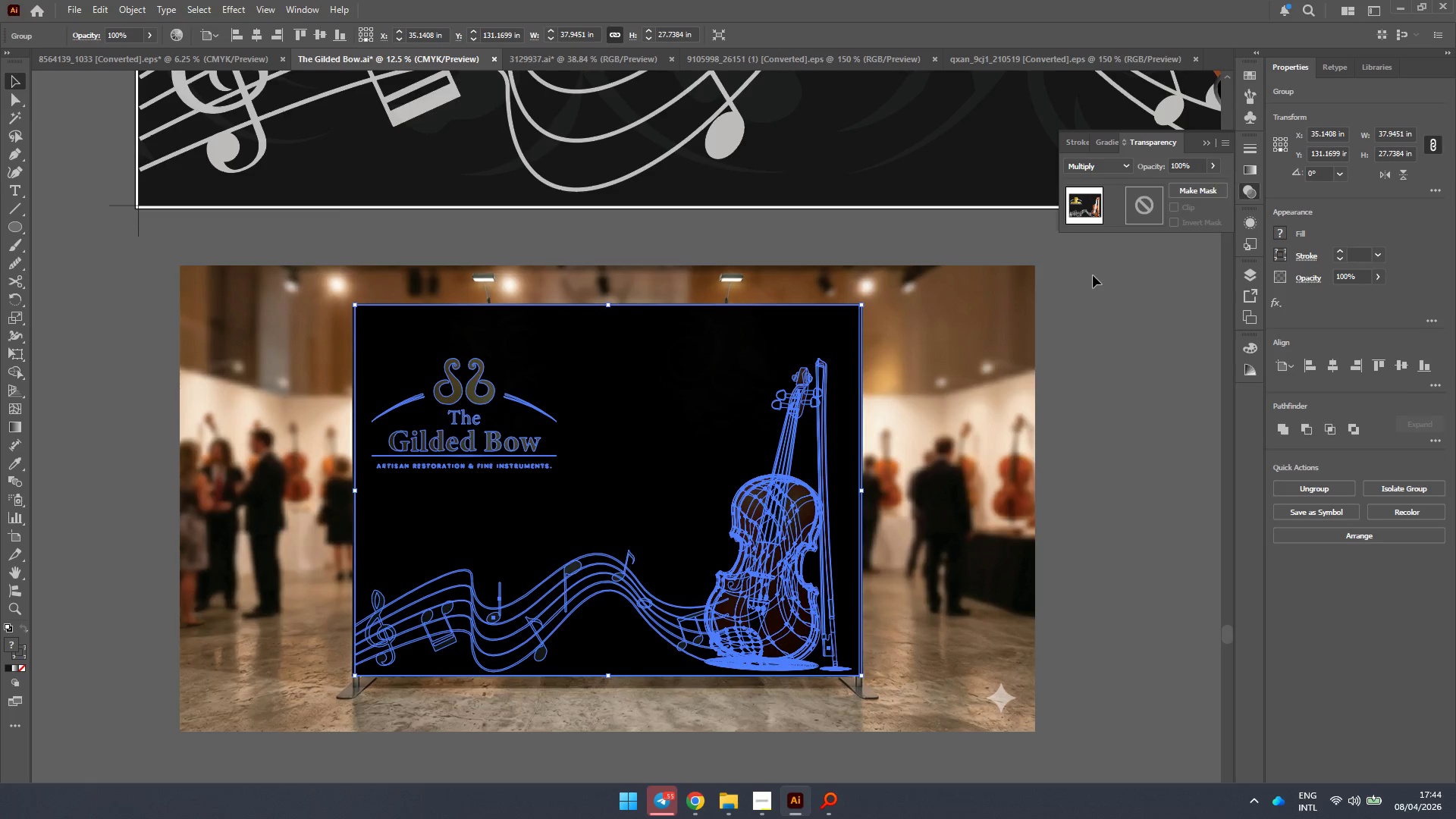 
left_click([1103, 168])
 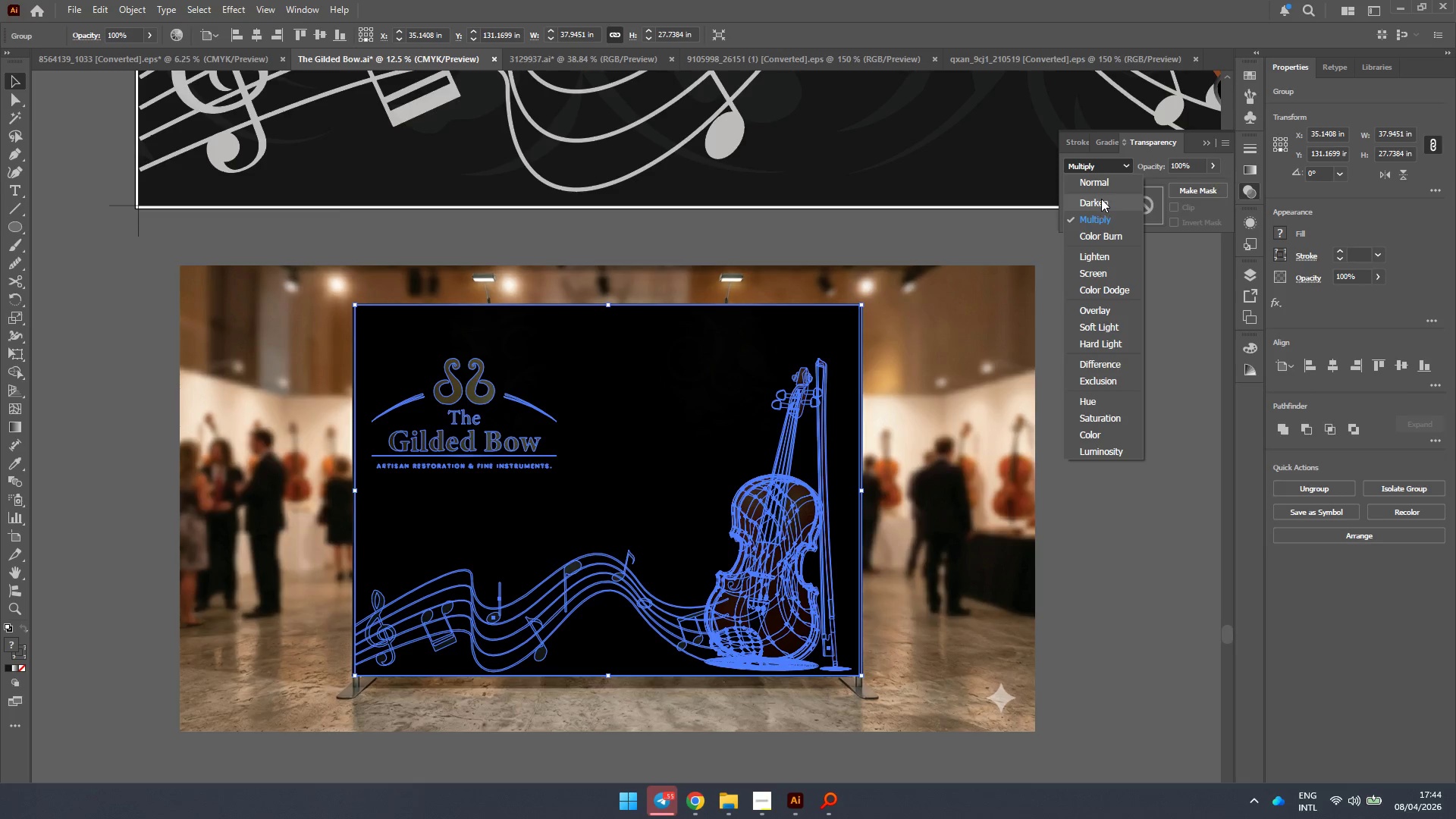 
left_click([1101, 199])
 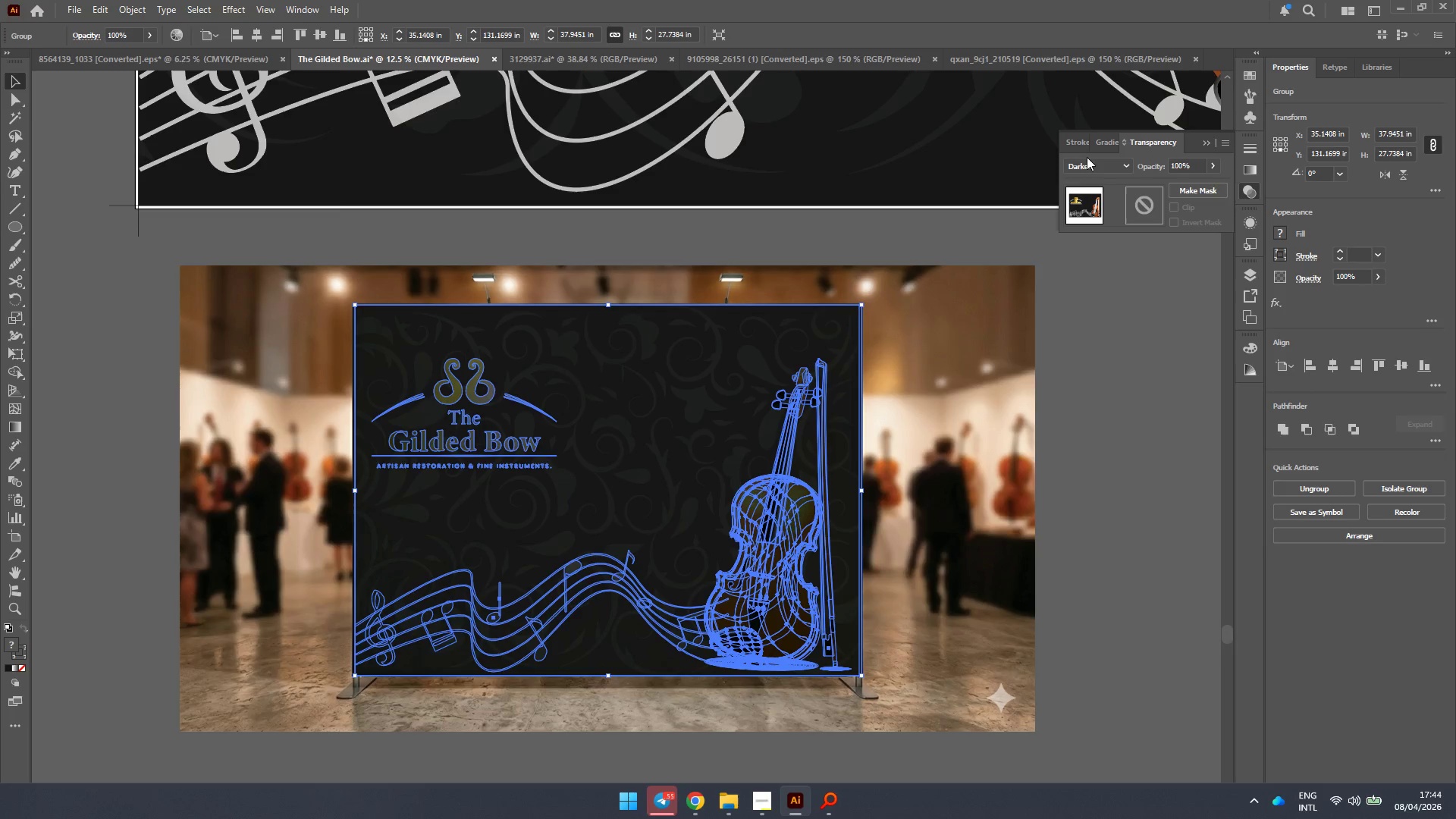 
left_click([1085, 161])
 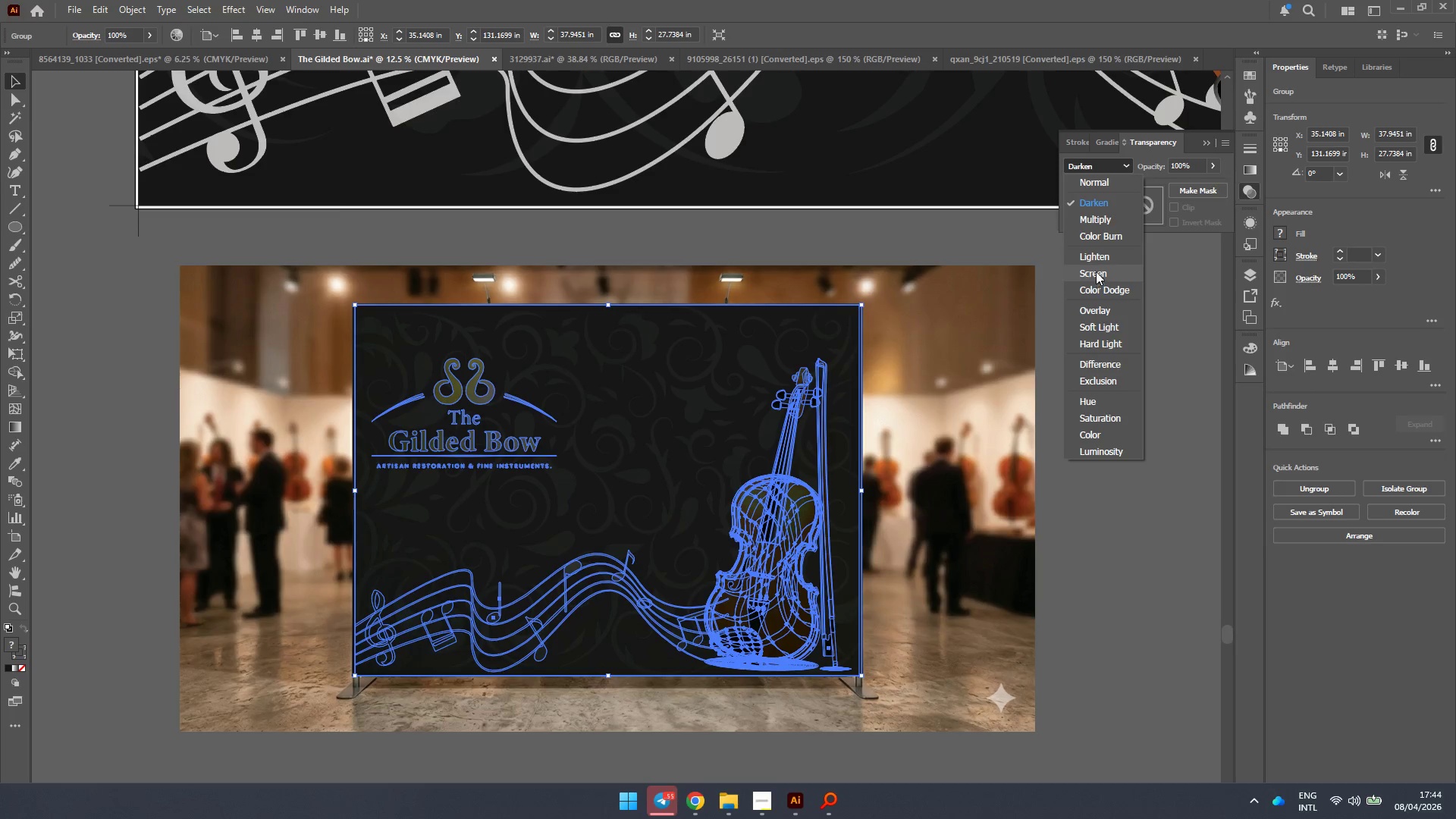 
left_click([1098, 259])
 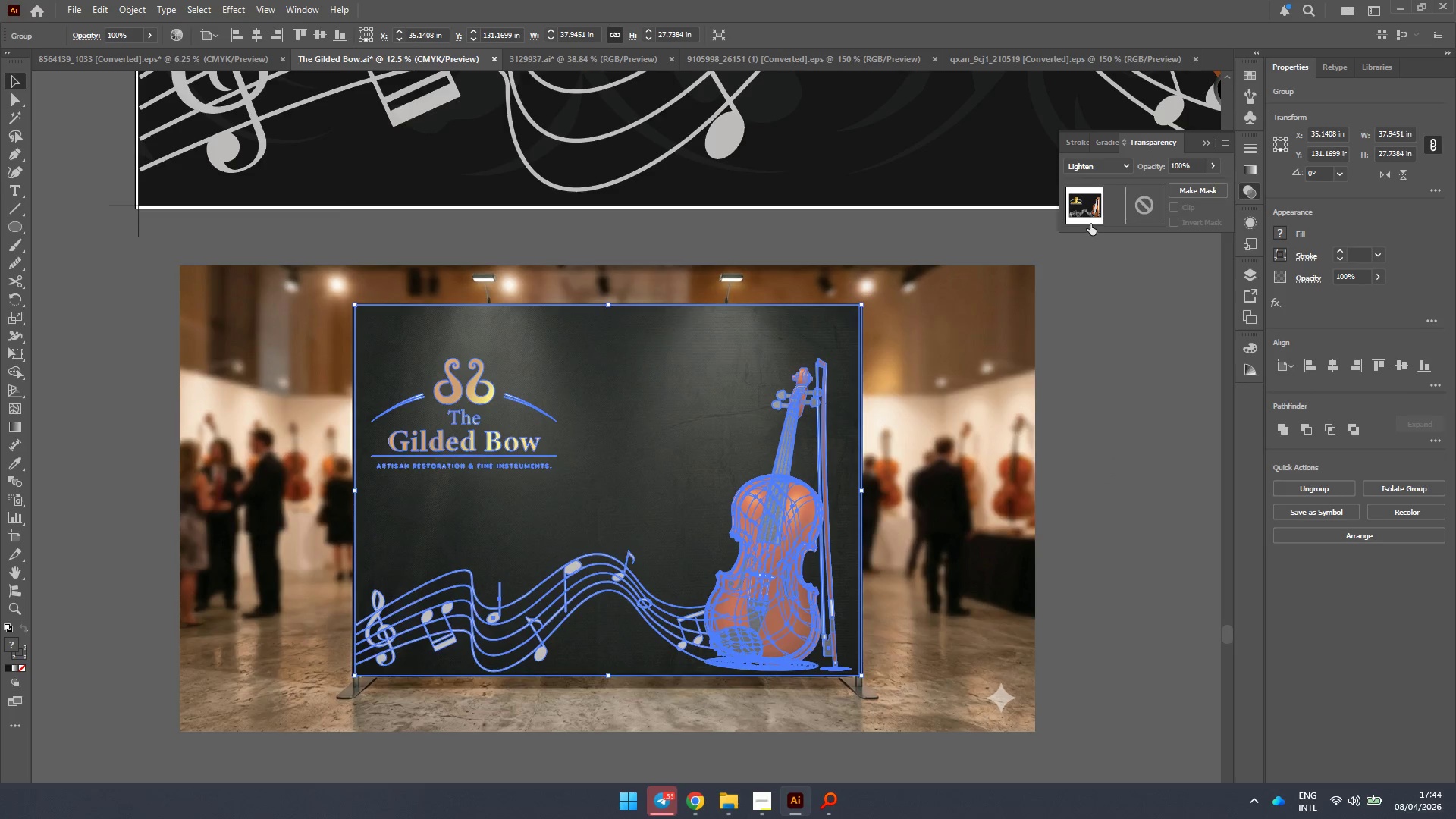 
left_click([1115, 343])
 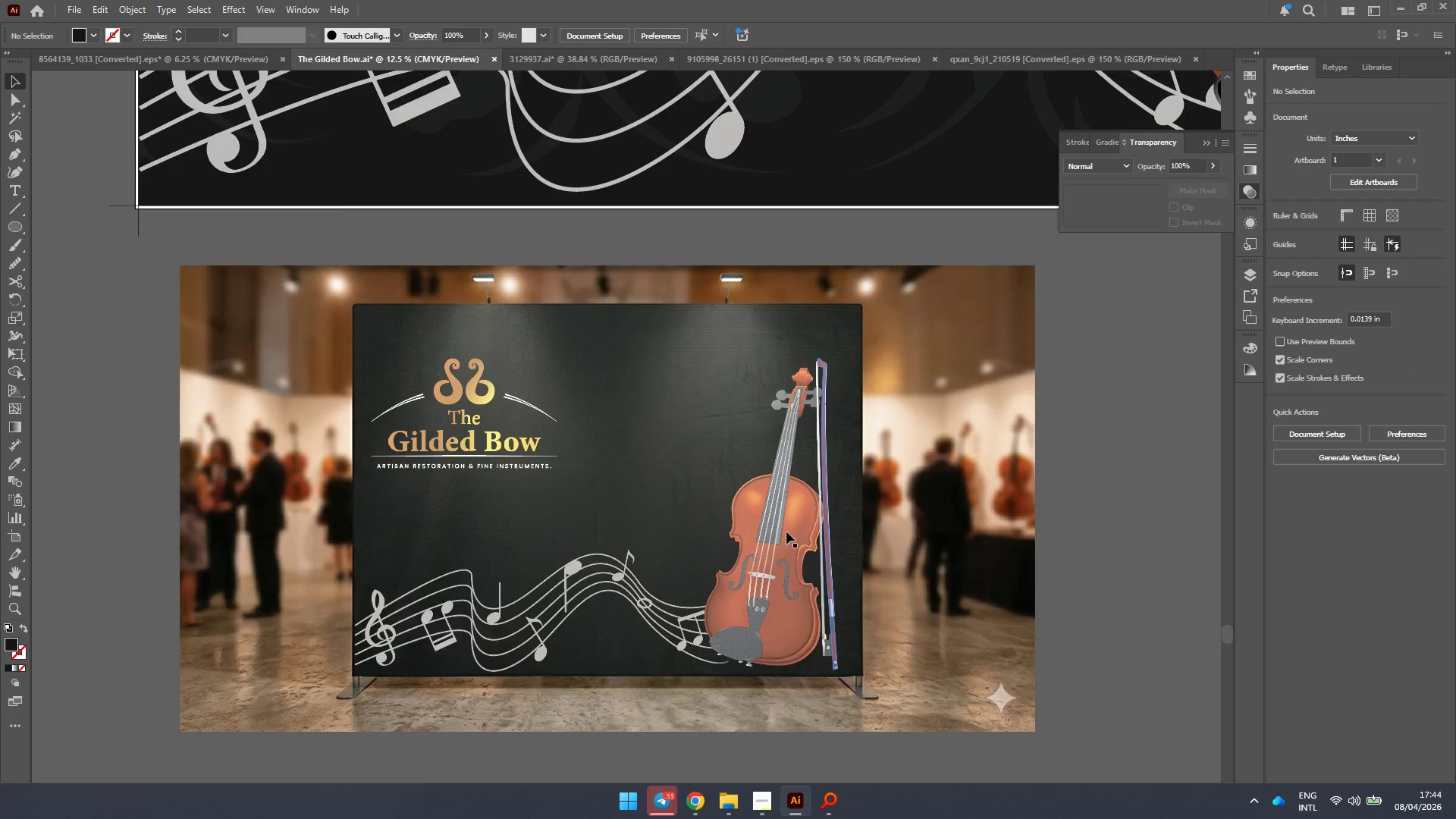 
left_click([772, 541])
 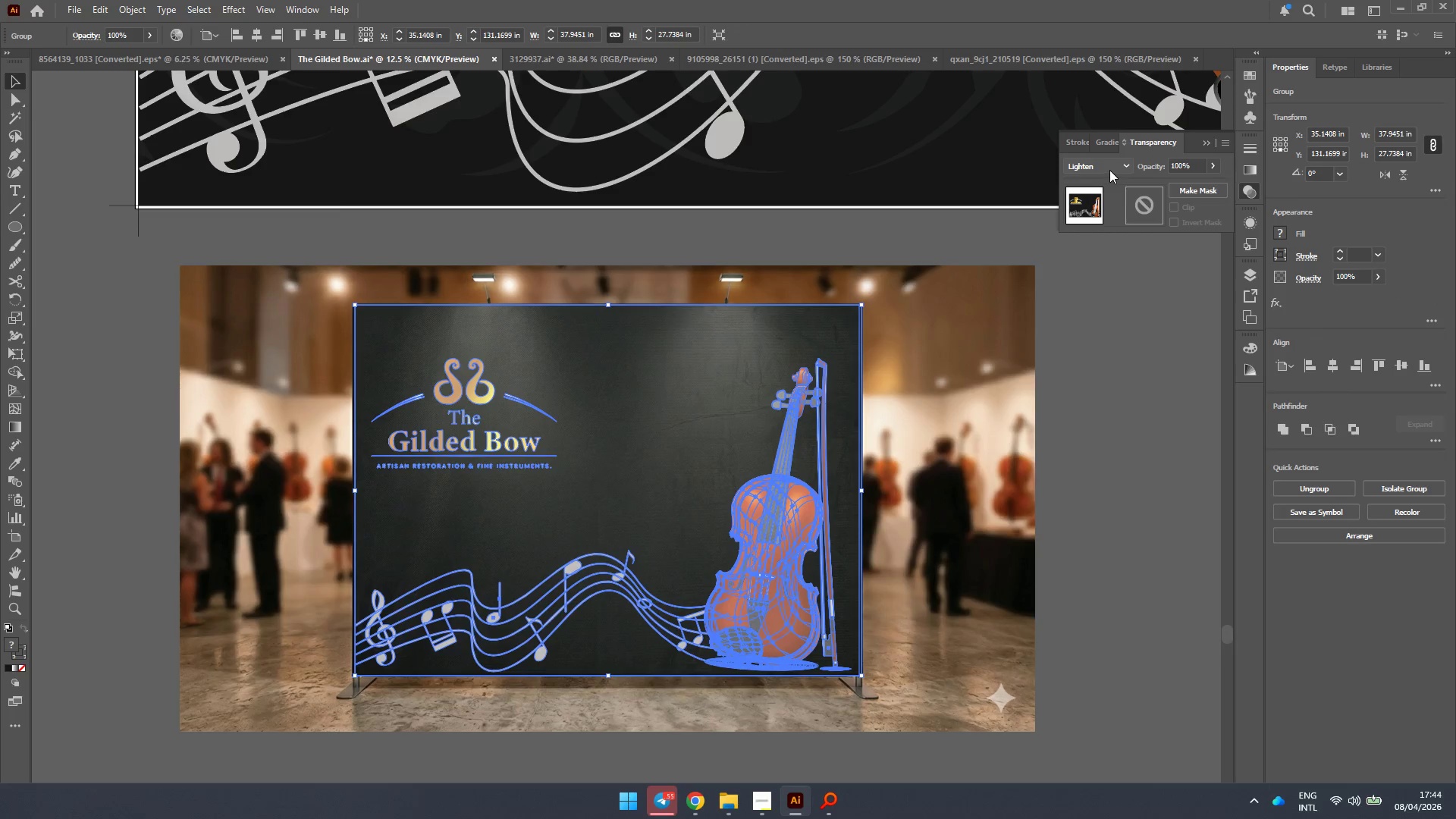 
left_click([1109, 169])
 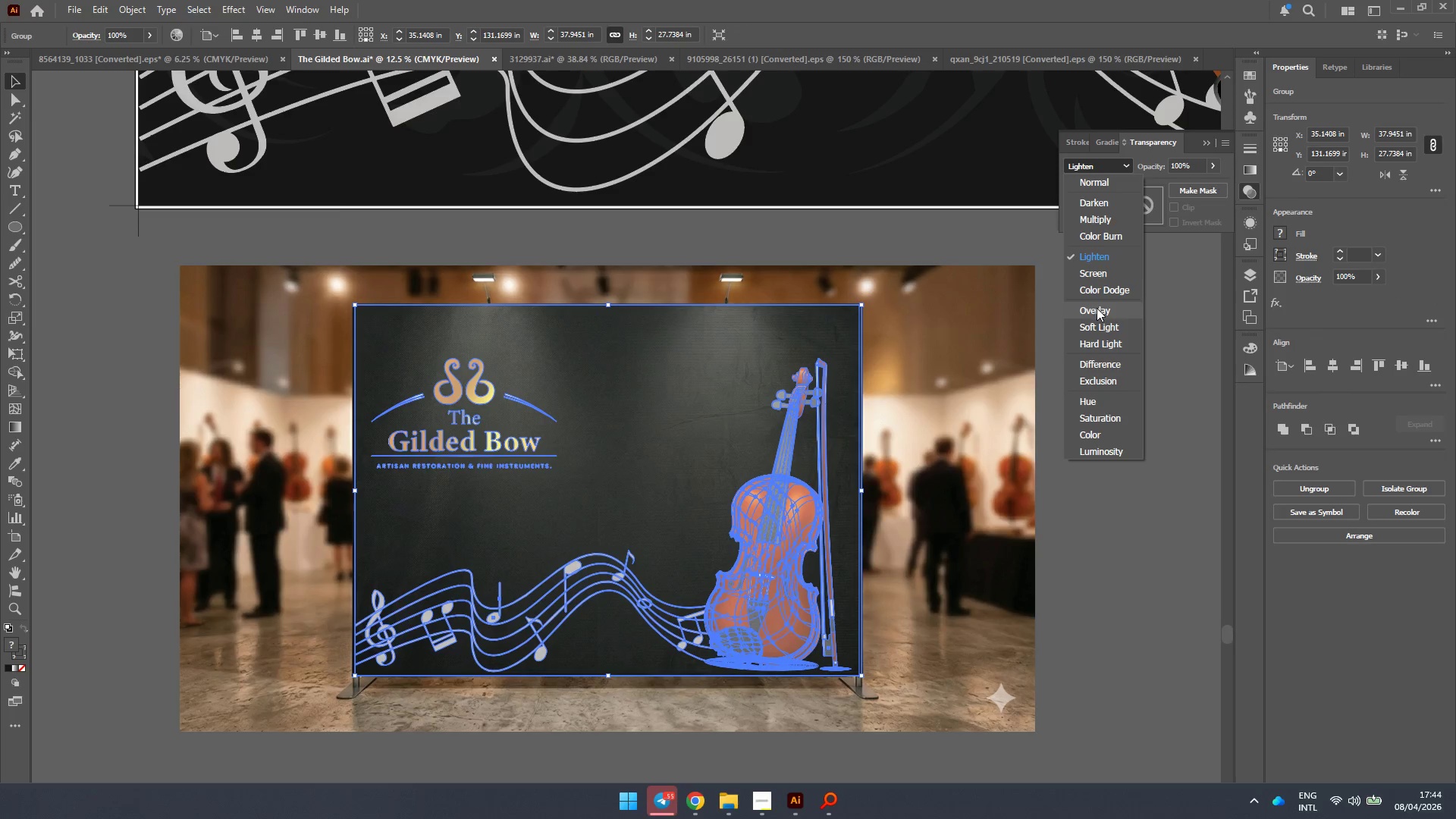 
left_click([1097, 308])
 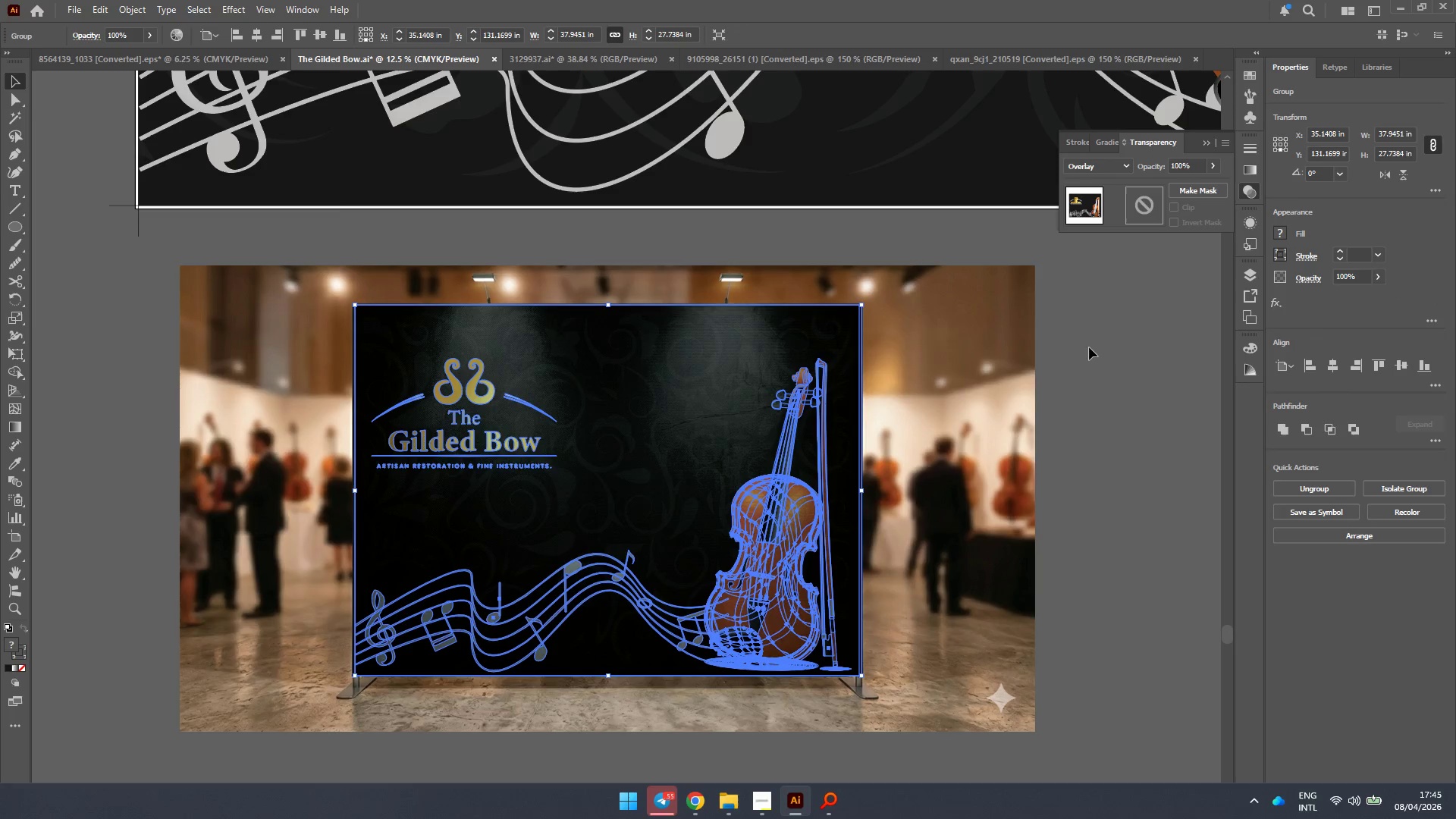 
left_click([1109, 394])
 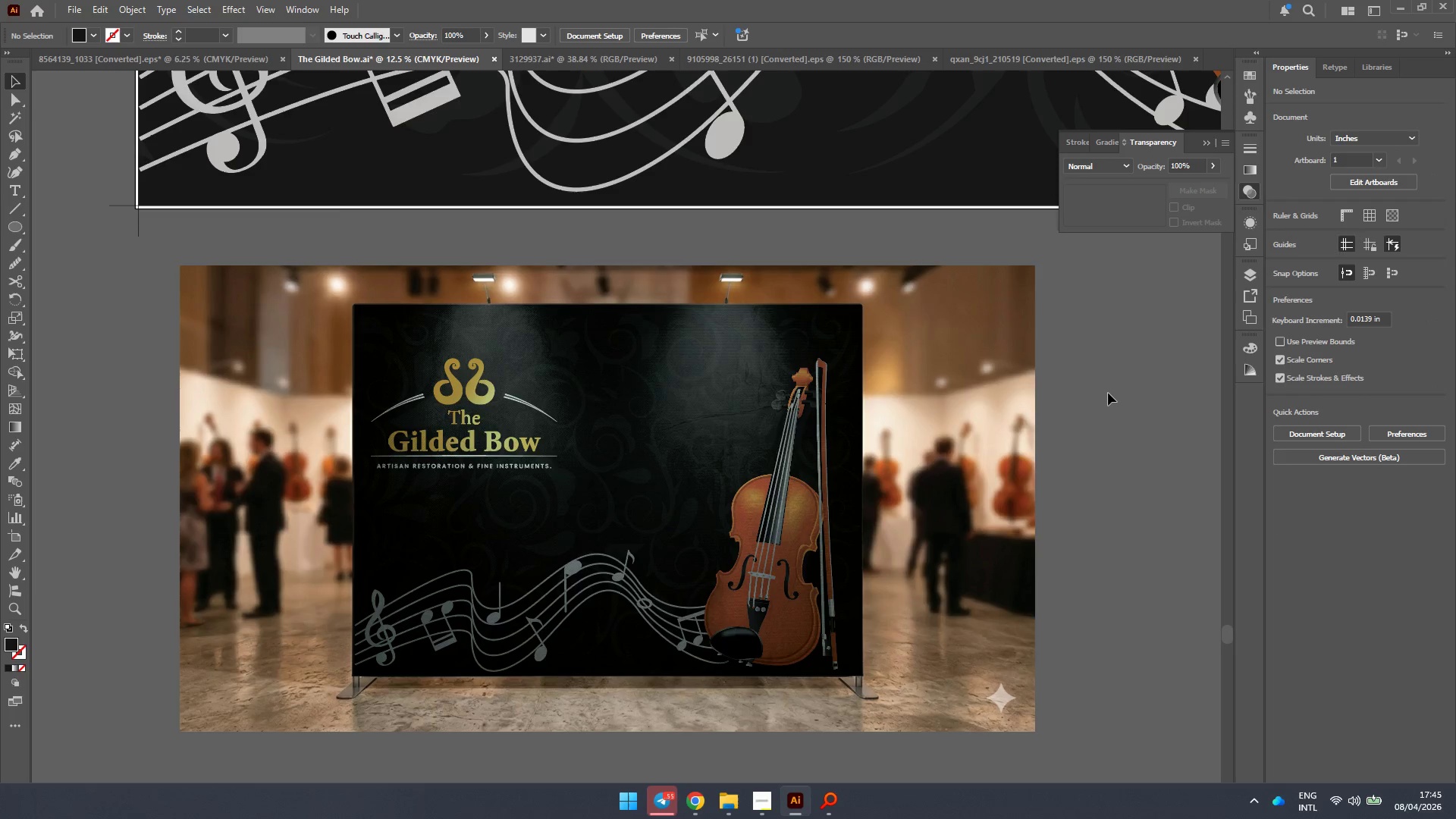 
key(Control+Shift+V)
 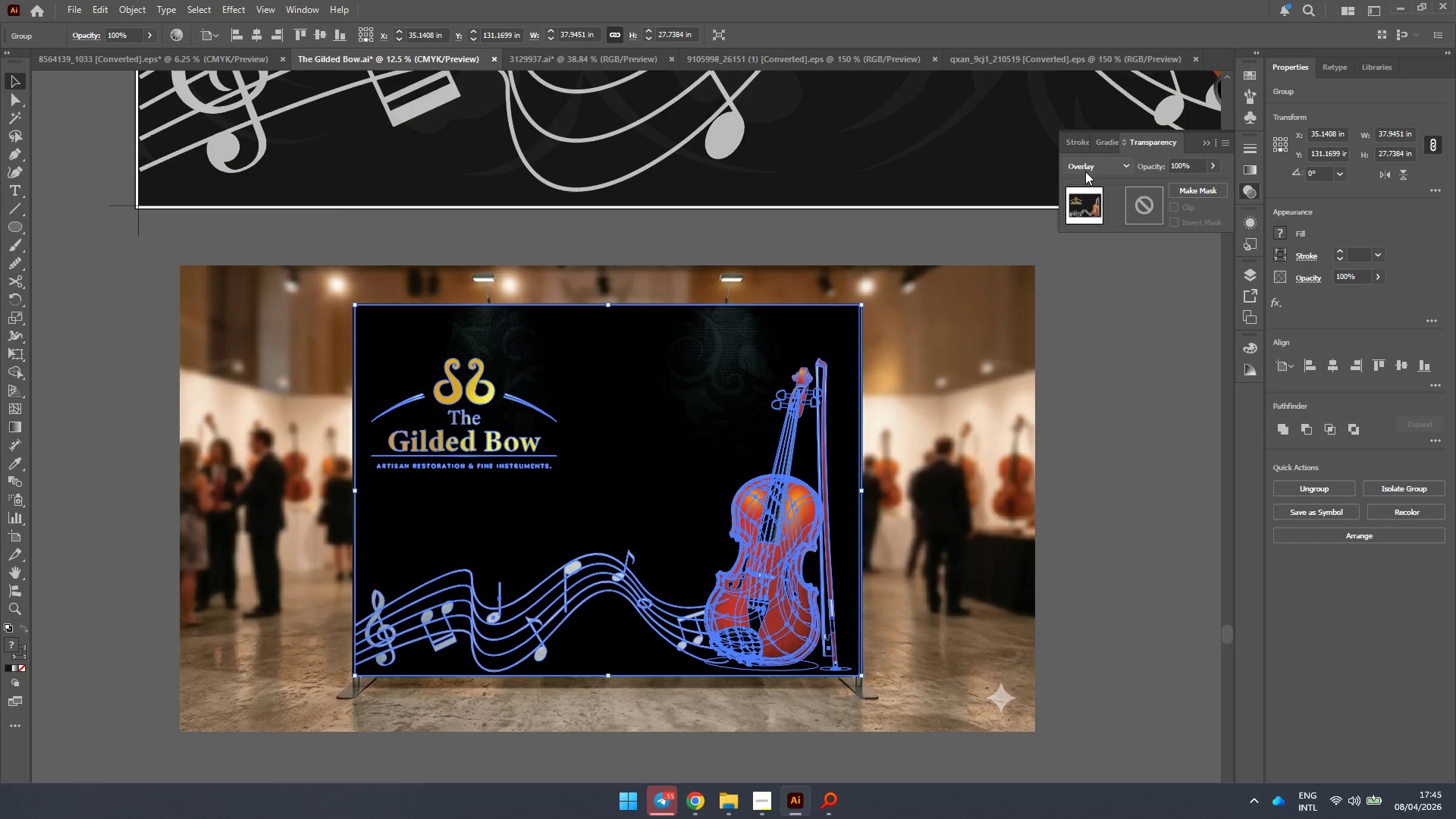 
left_click([1095, 172])
 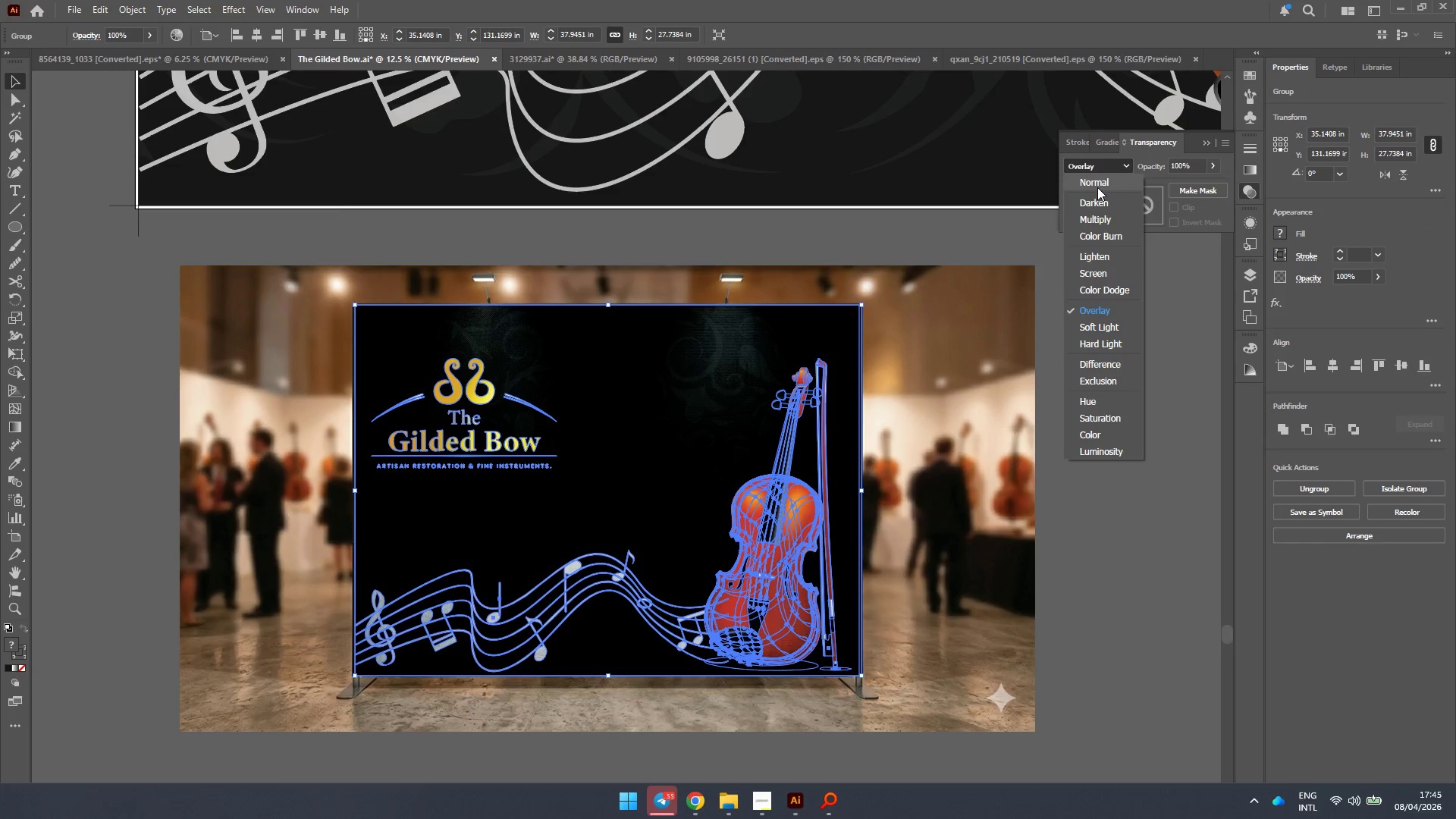 
left_click([1097, 182])
 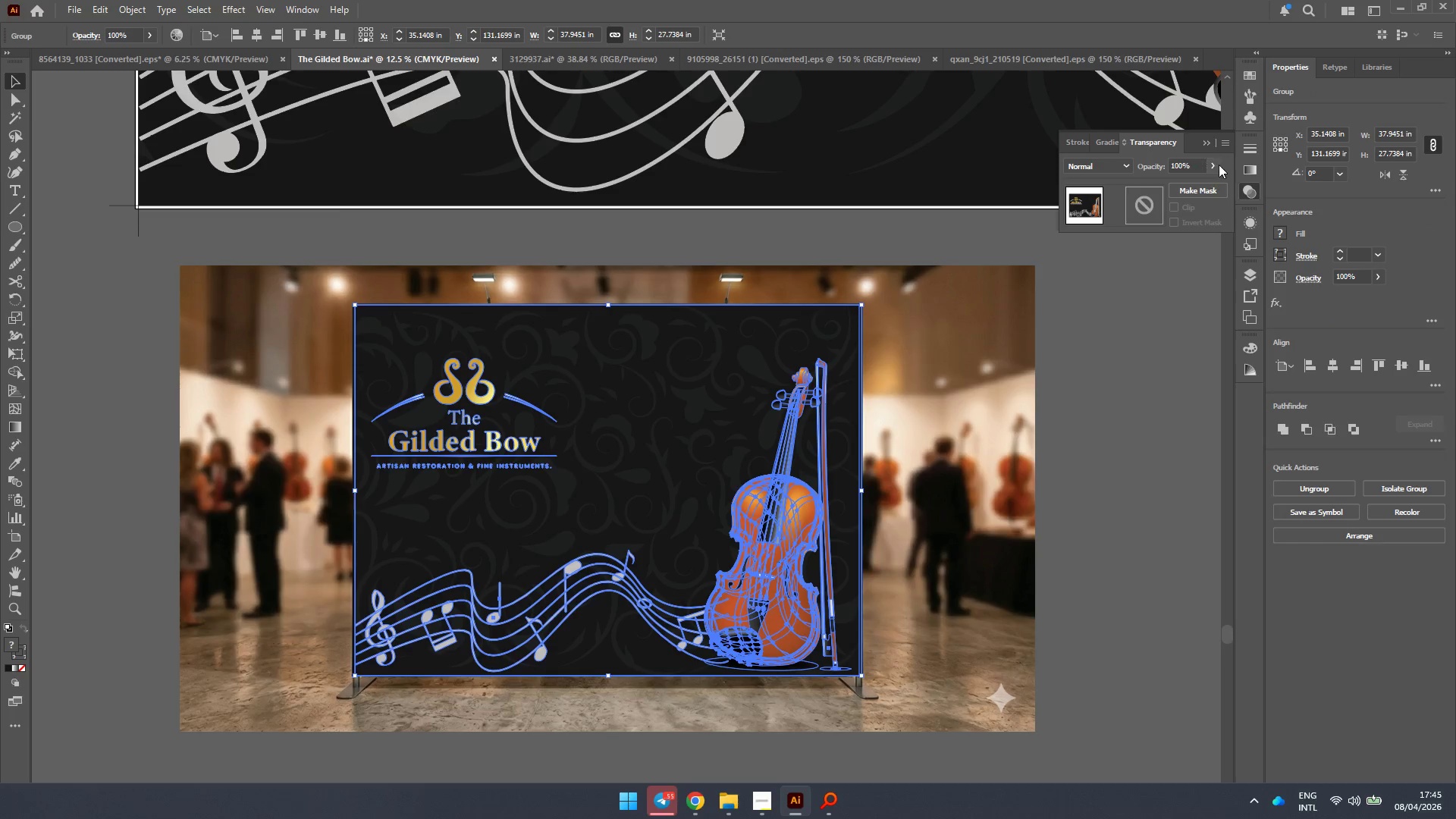 
left_click([1210, 168])
 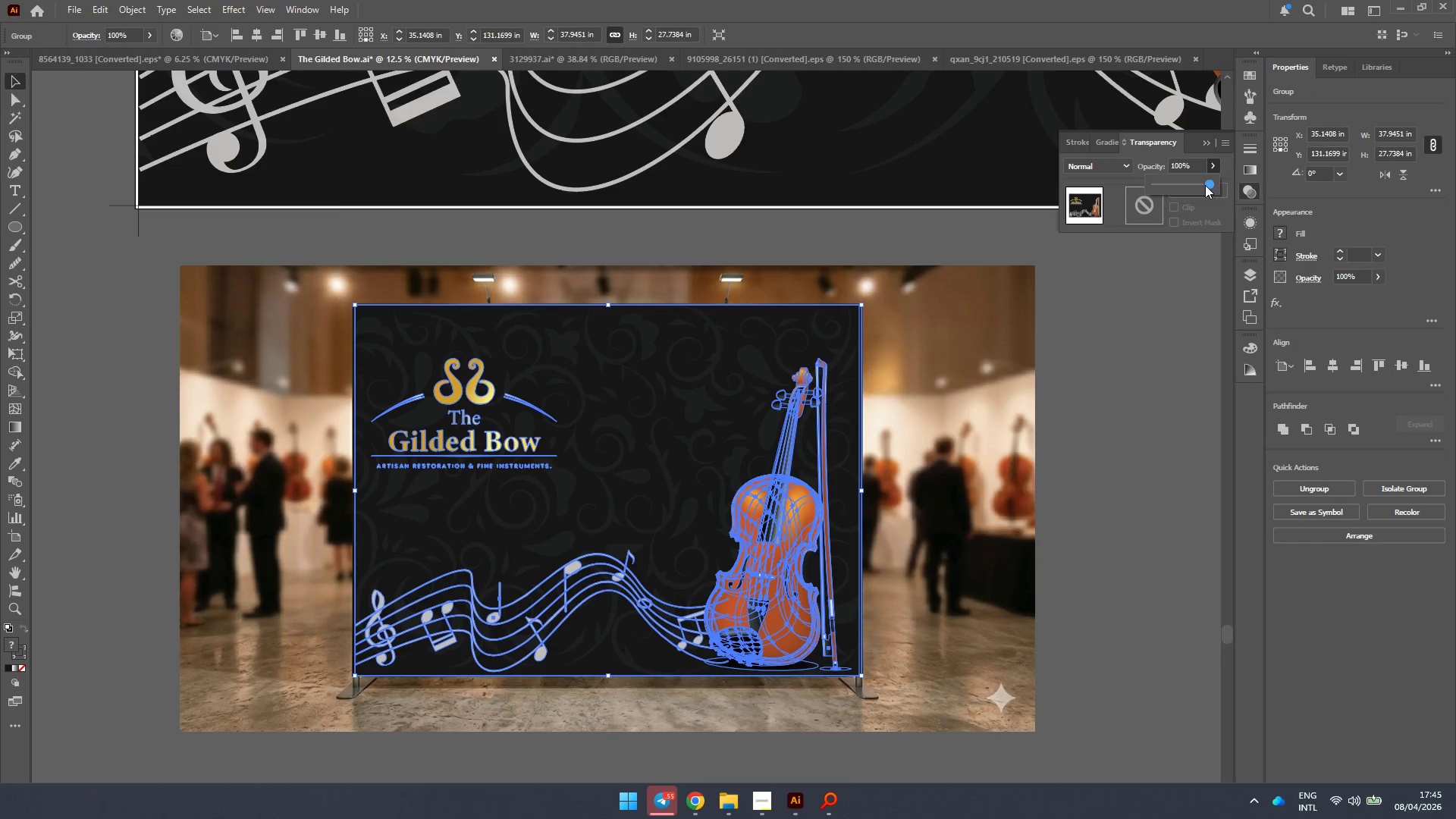 
left_click_drag(start_coordinate=[1204, 184], to_coordinate=[1178, 184])
 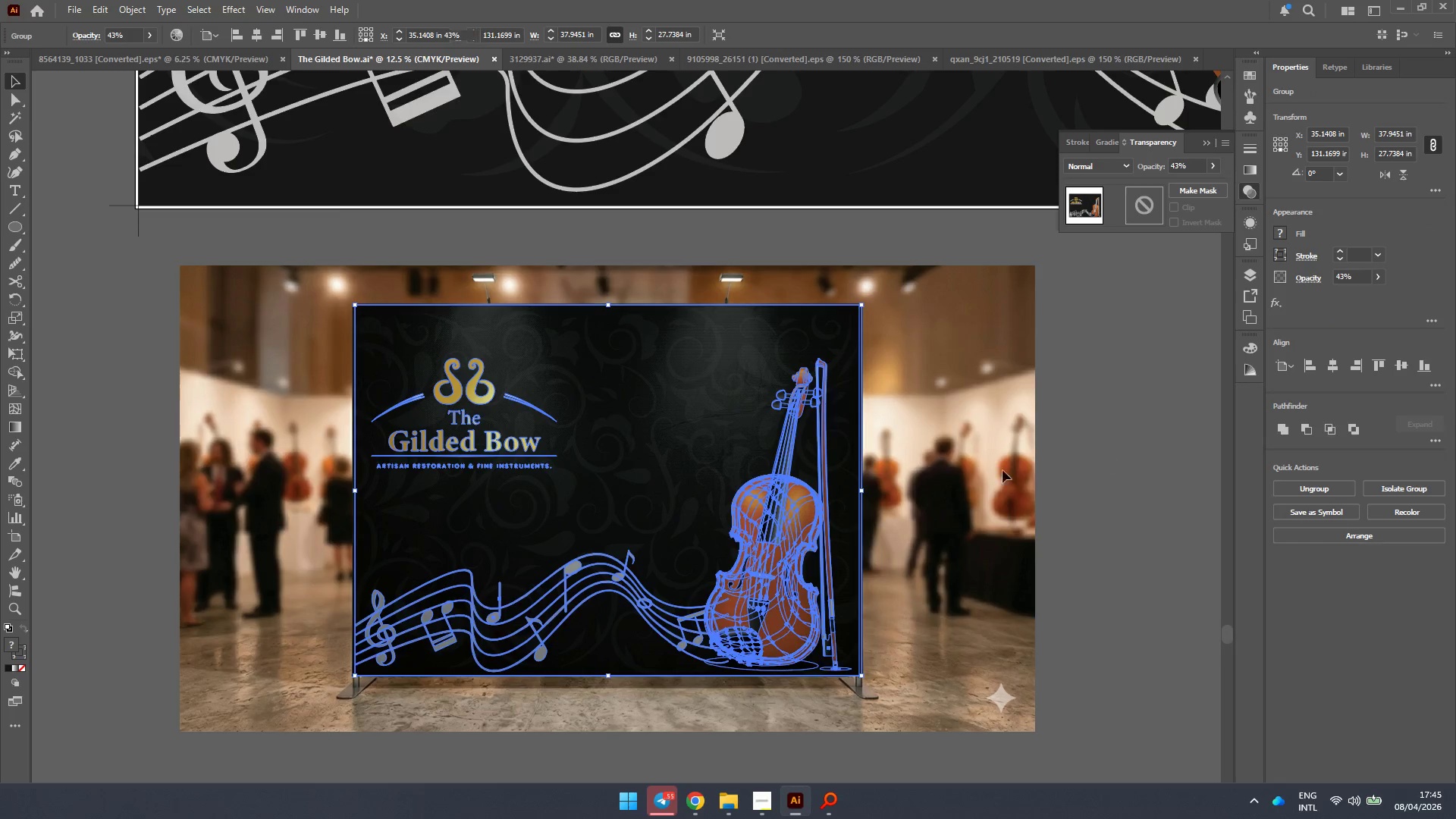 
hold_key(key=AltLeft, duration=0.56)
scroll: coordinate [605, 442], scroll_direction: down, amount: 1.0
 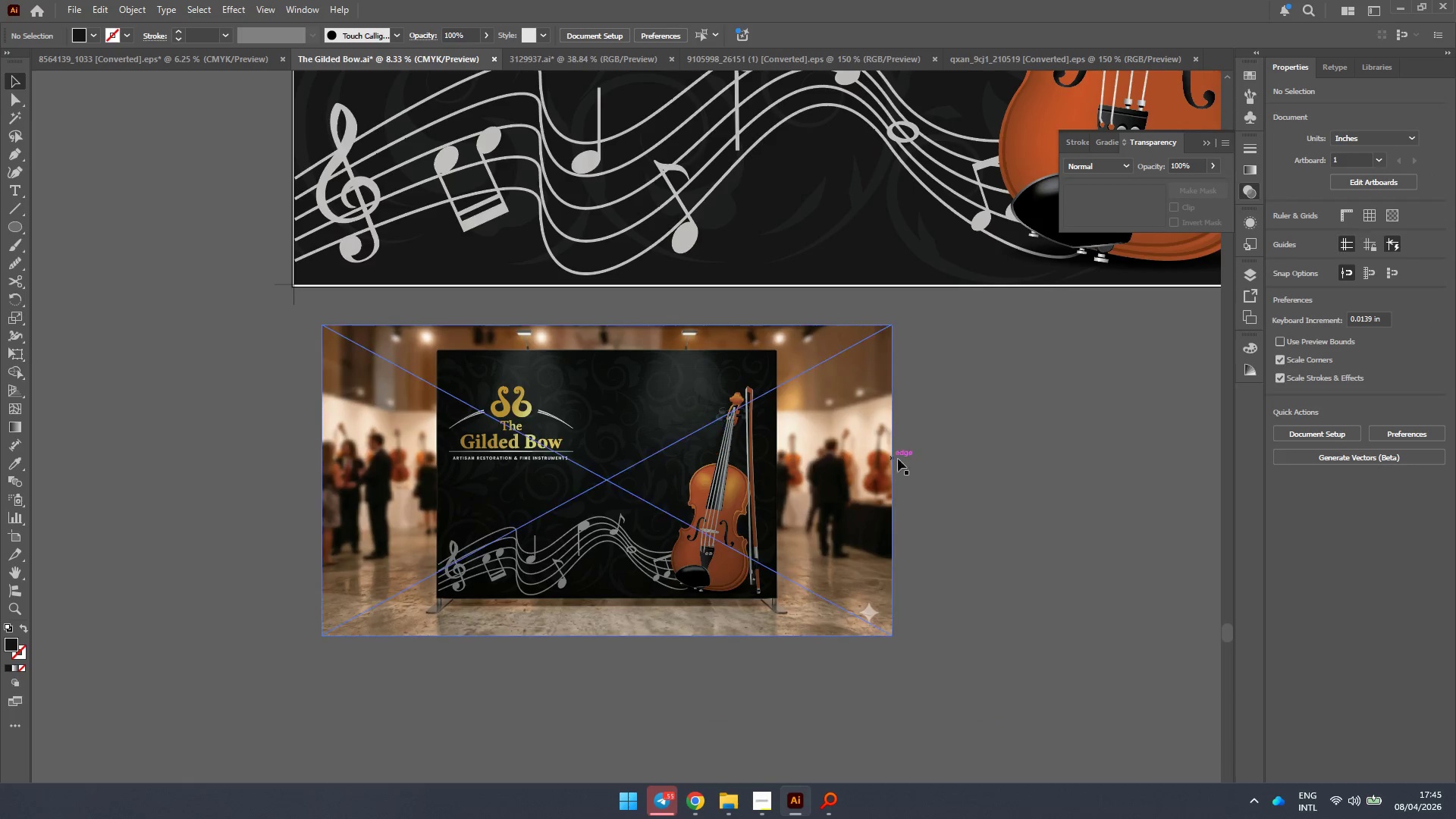 
left_click([908, 460])
 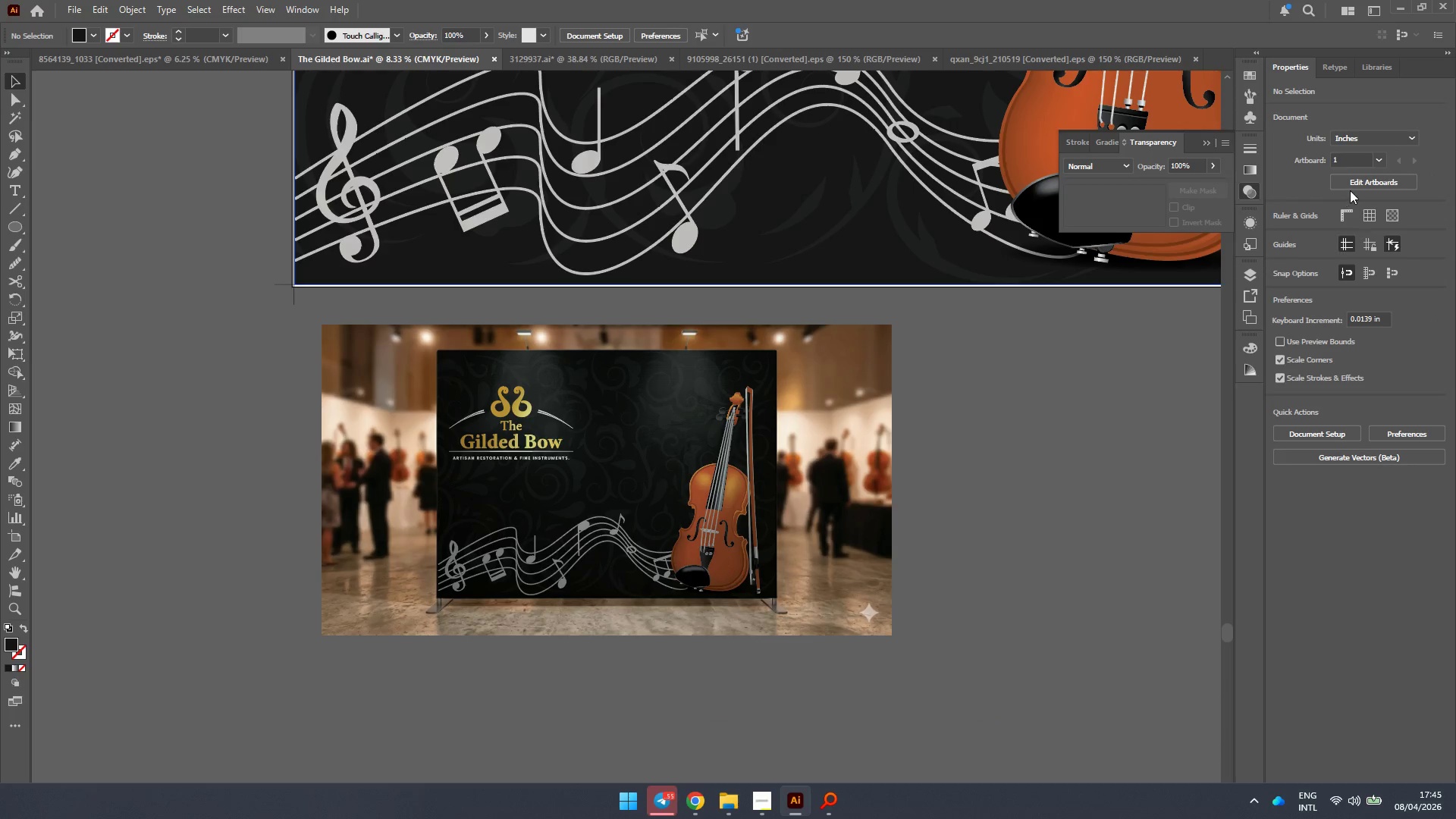 
left_click([1362, 178])
 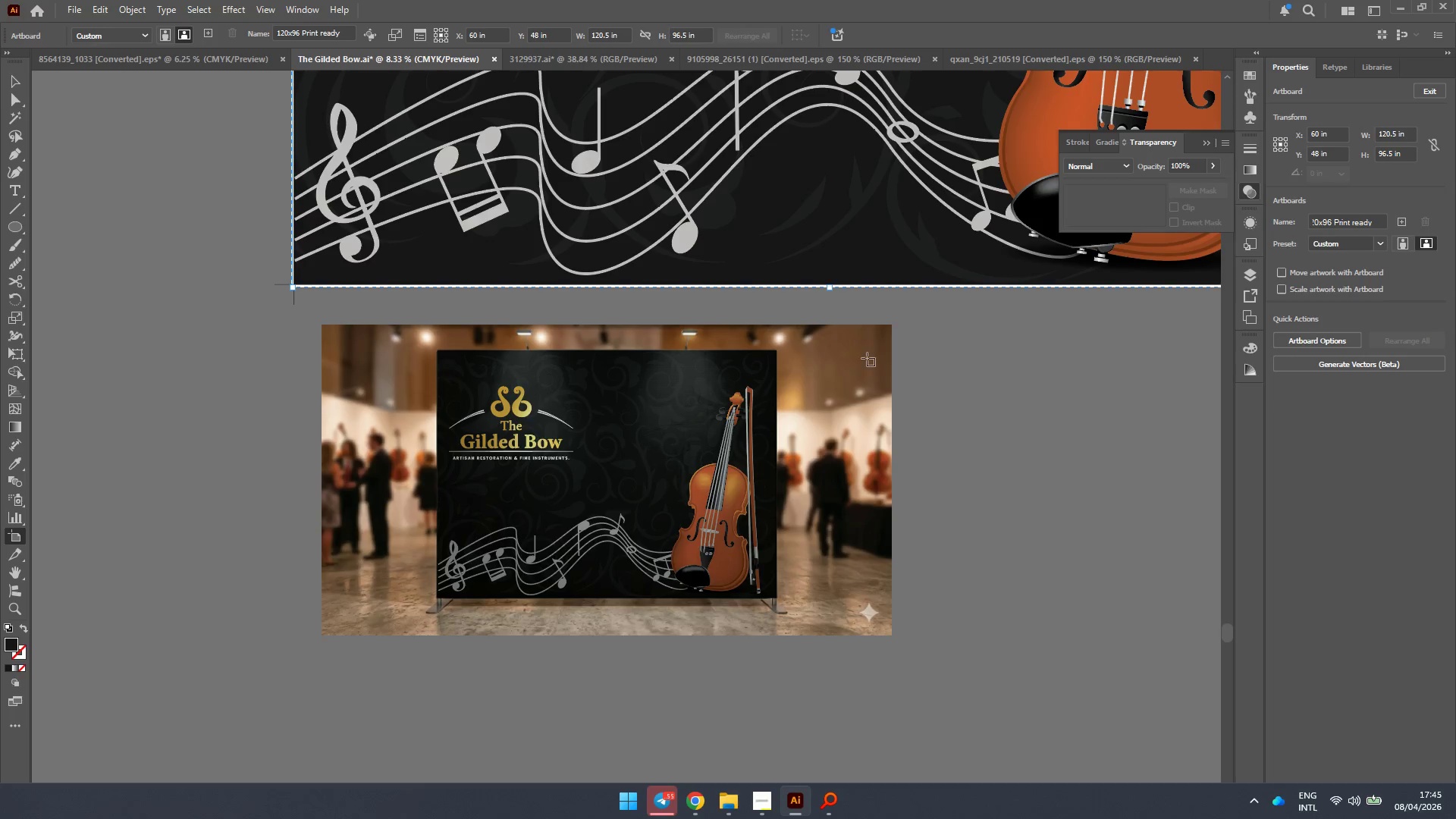 
left_click([864, 348])
 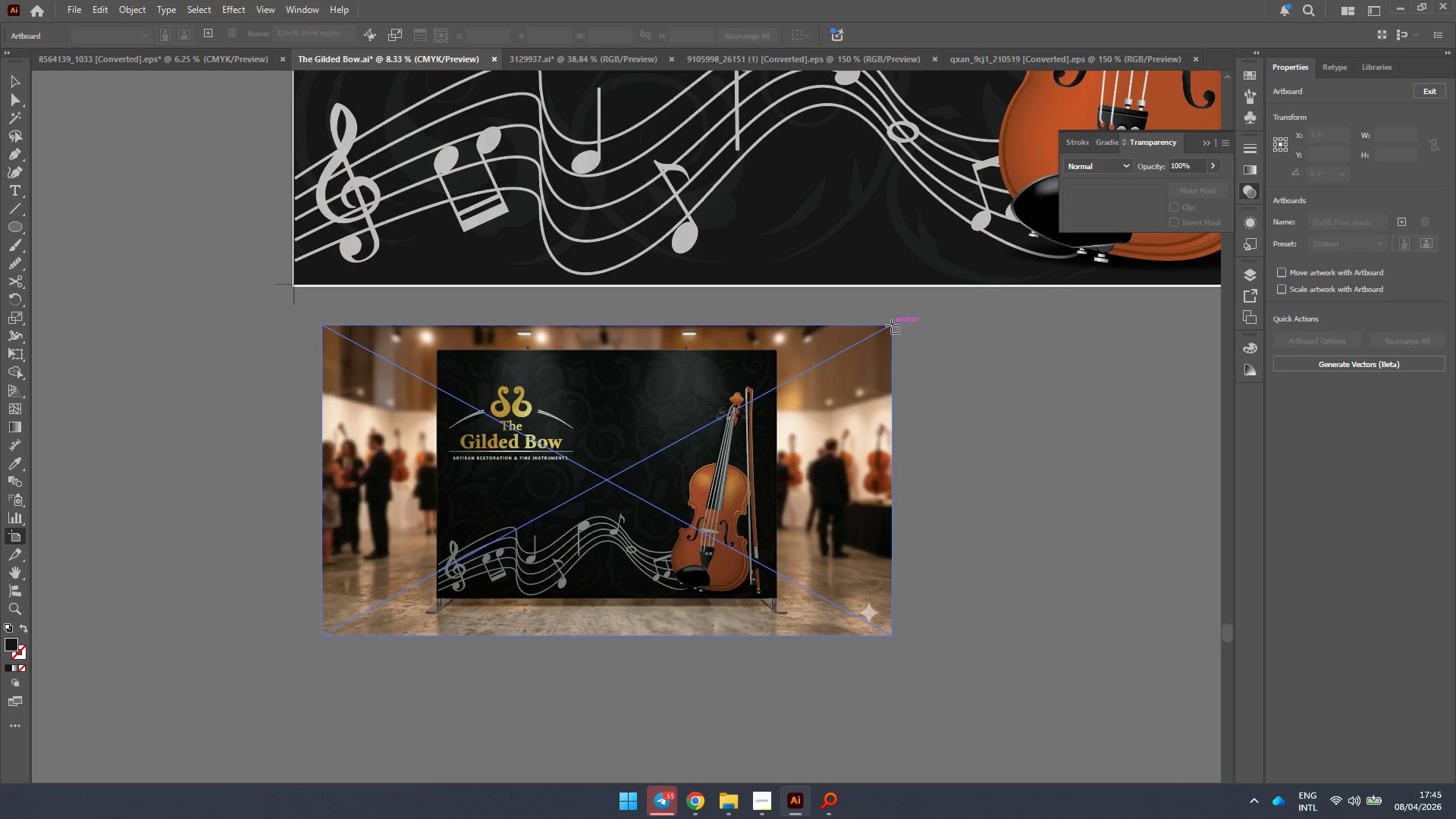 
left_click_drag(start_coordinate=[858, 325], to_coordinate=[346, 634])
 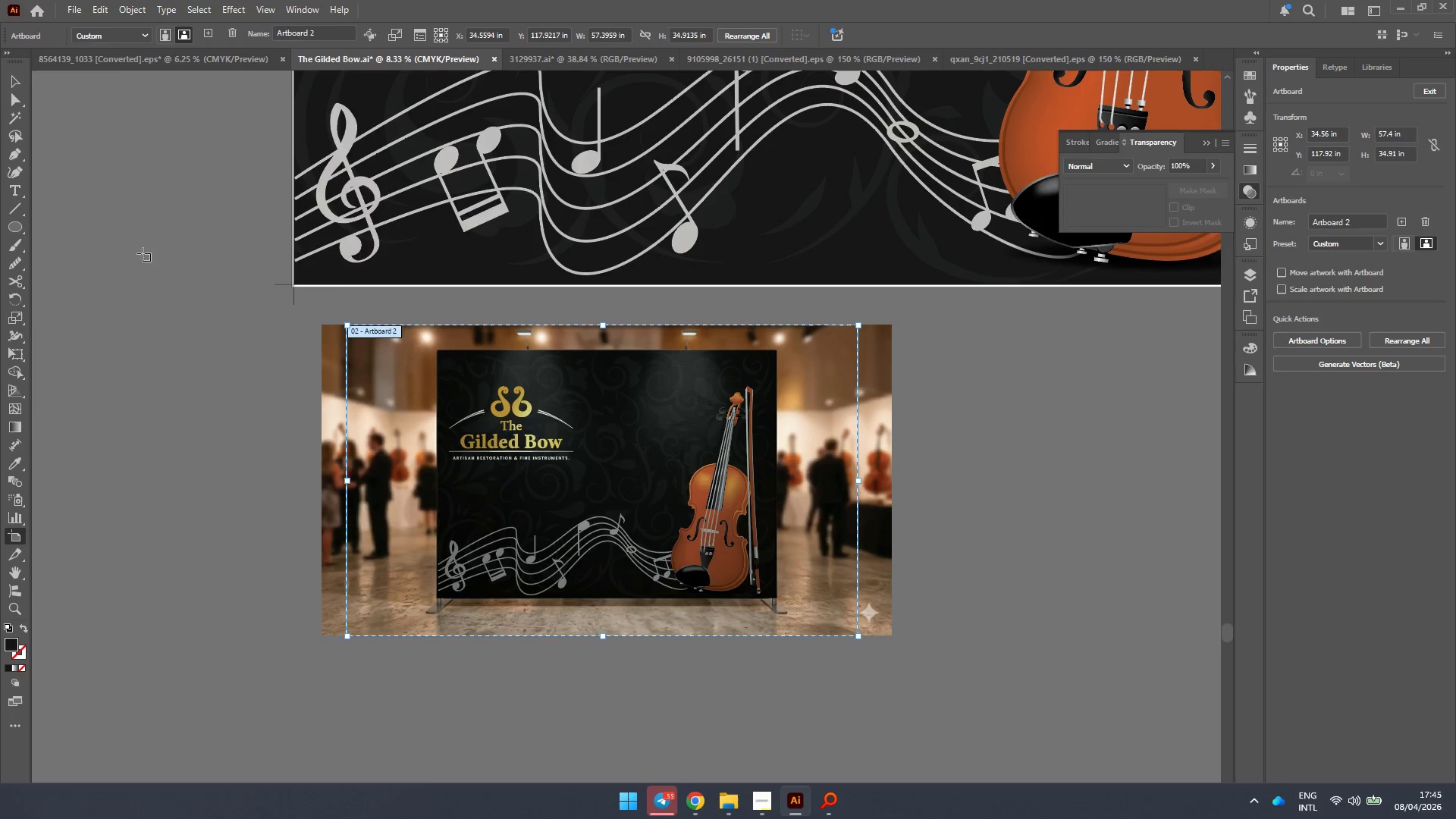 
left_click([11, 75])
 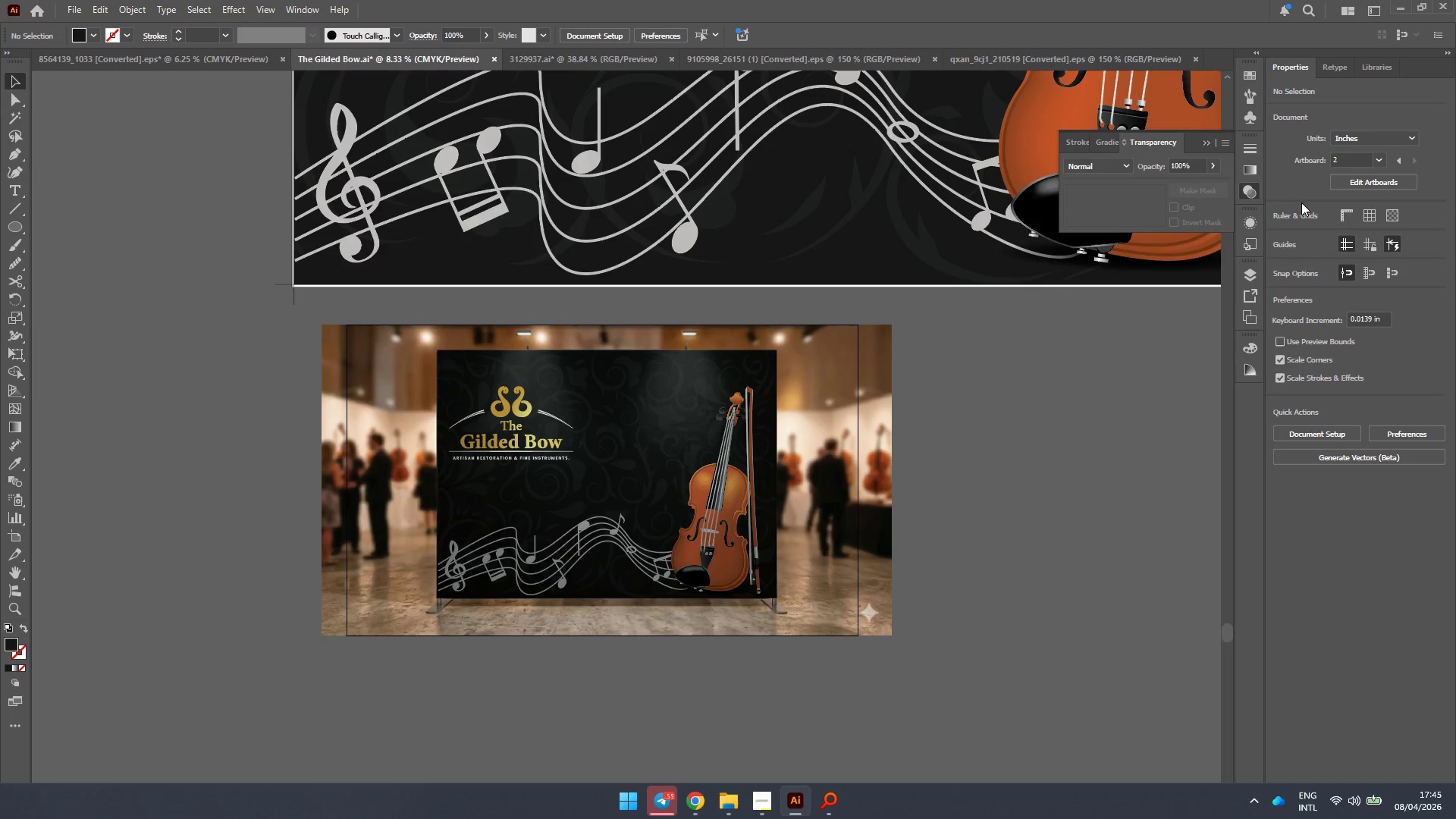 
left_click([1365, 183])
 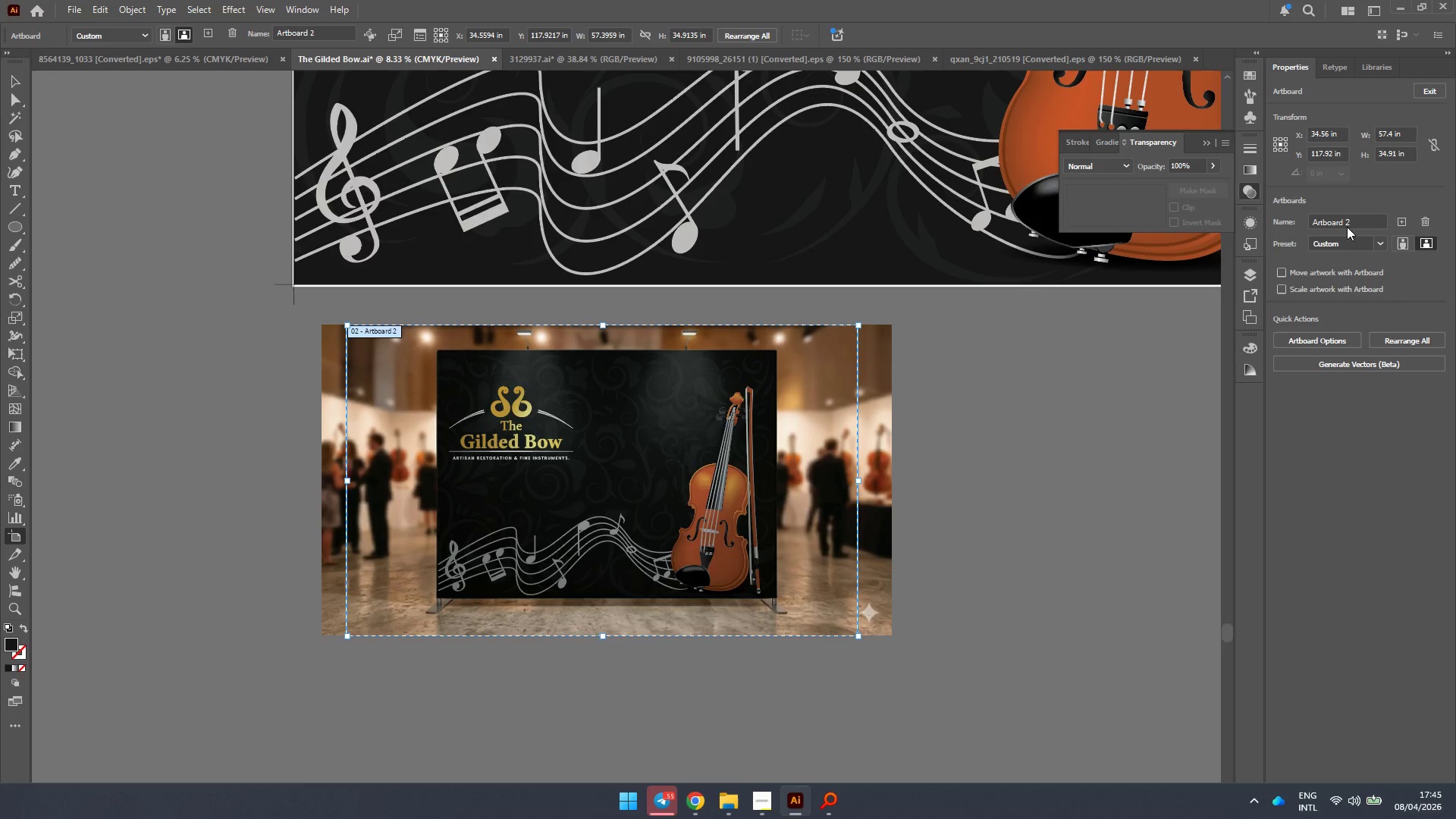 
left_click_drag(start_coordinate=[1357, 218], to_coordinate=[1285, 226])
 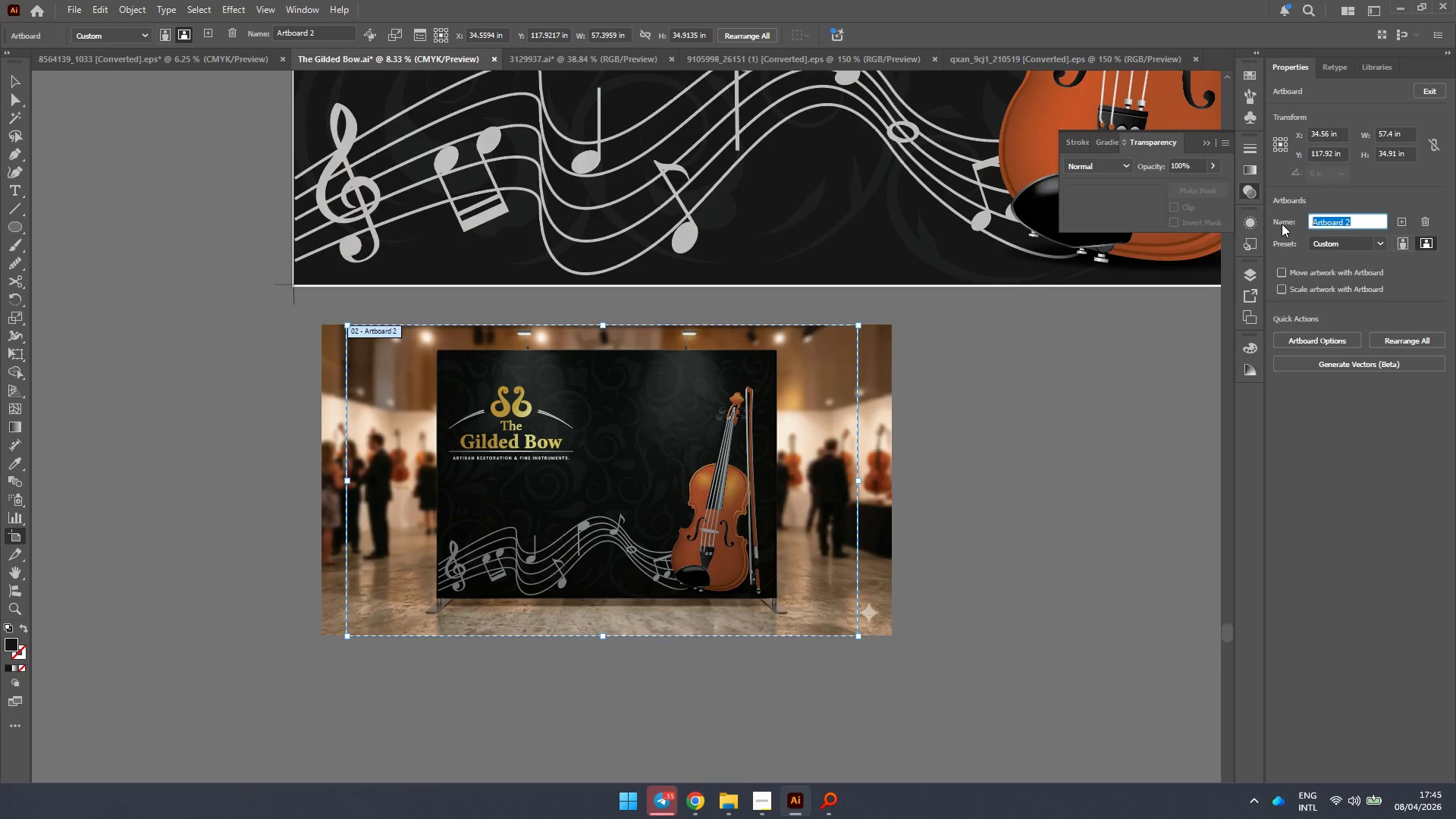 
type(Mockup)
 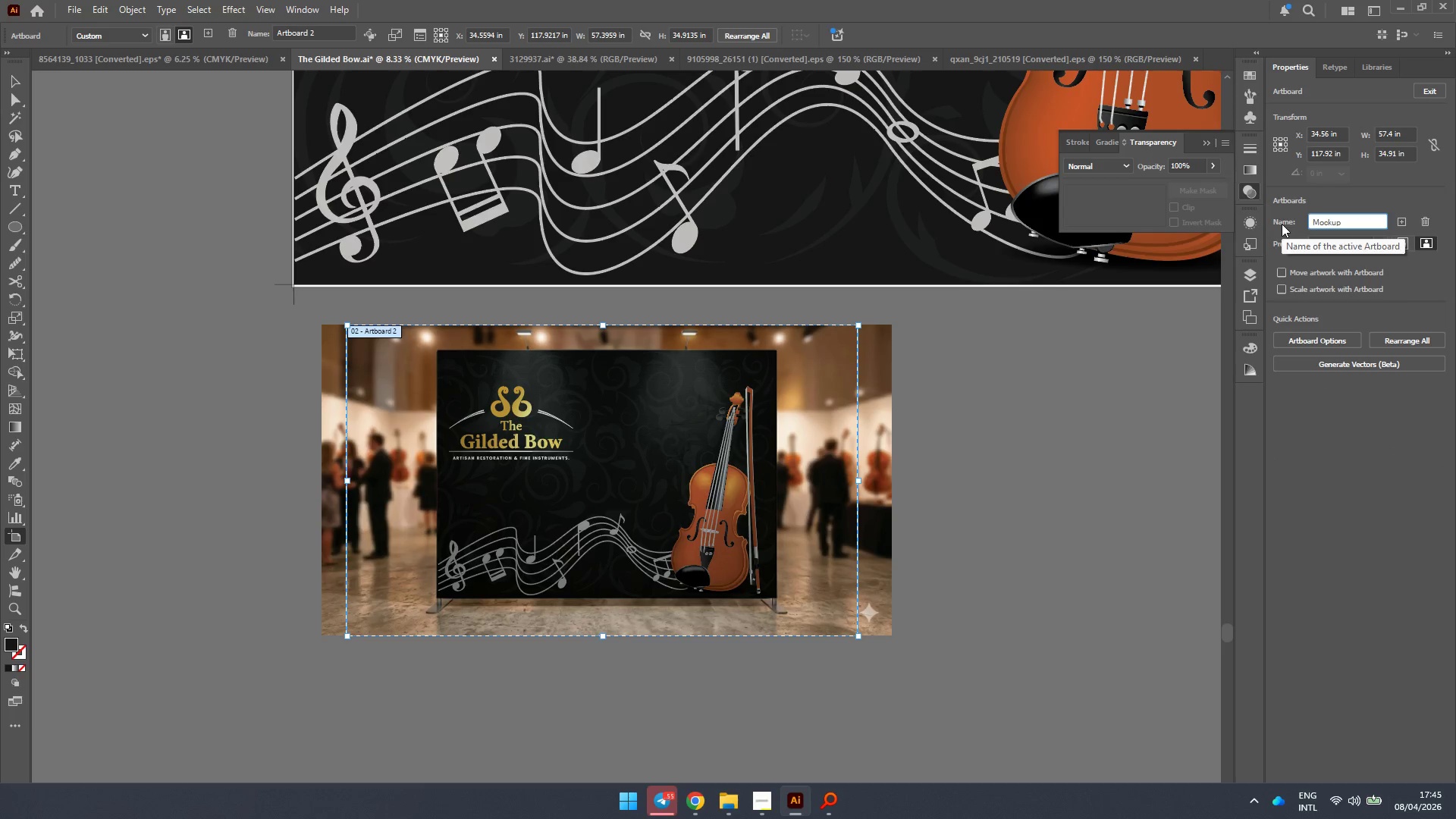 
key(Enter)
 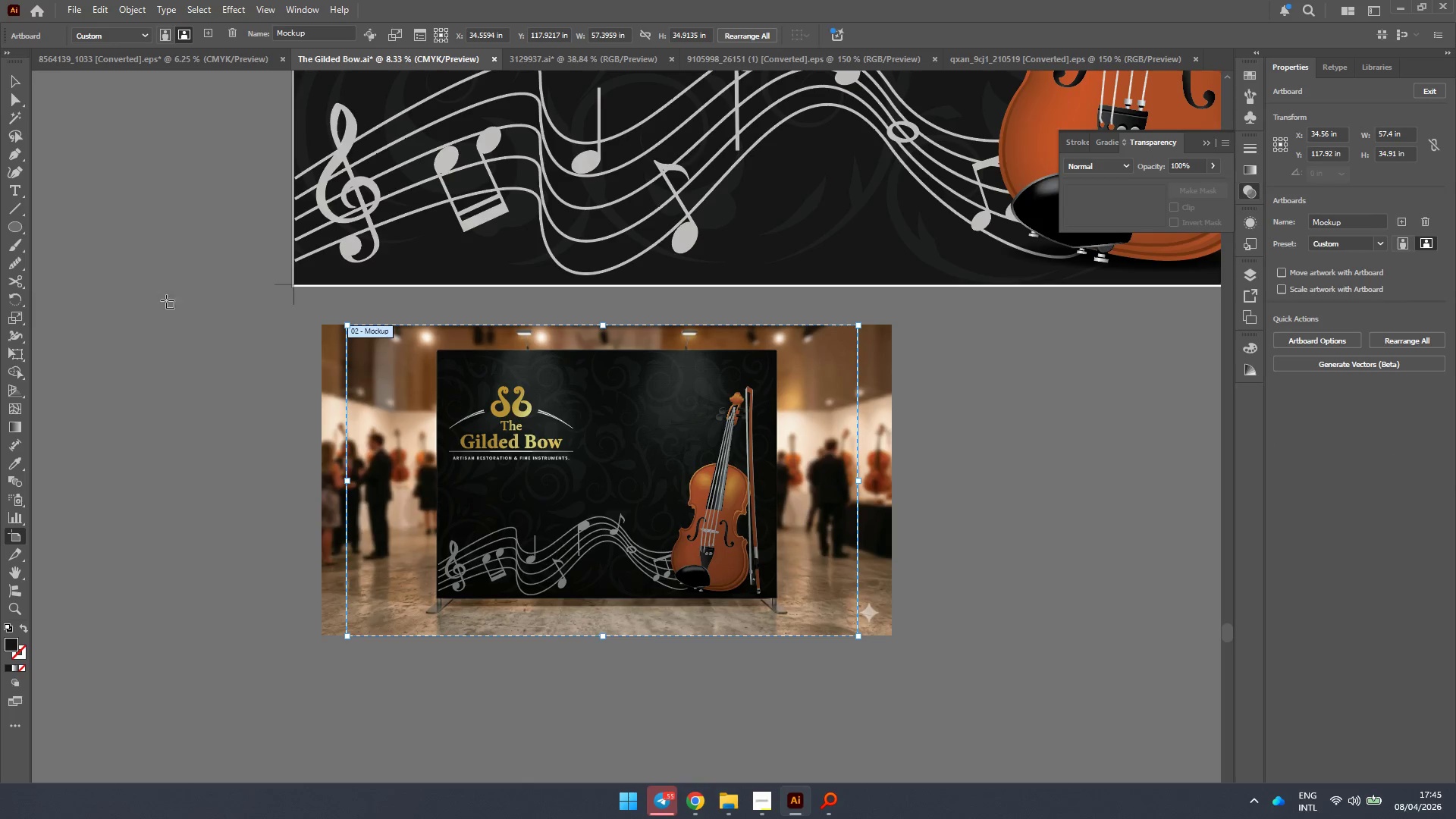 
left_click([9, 80])
 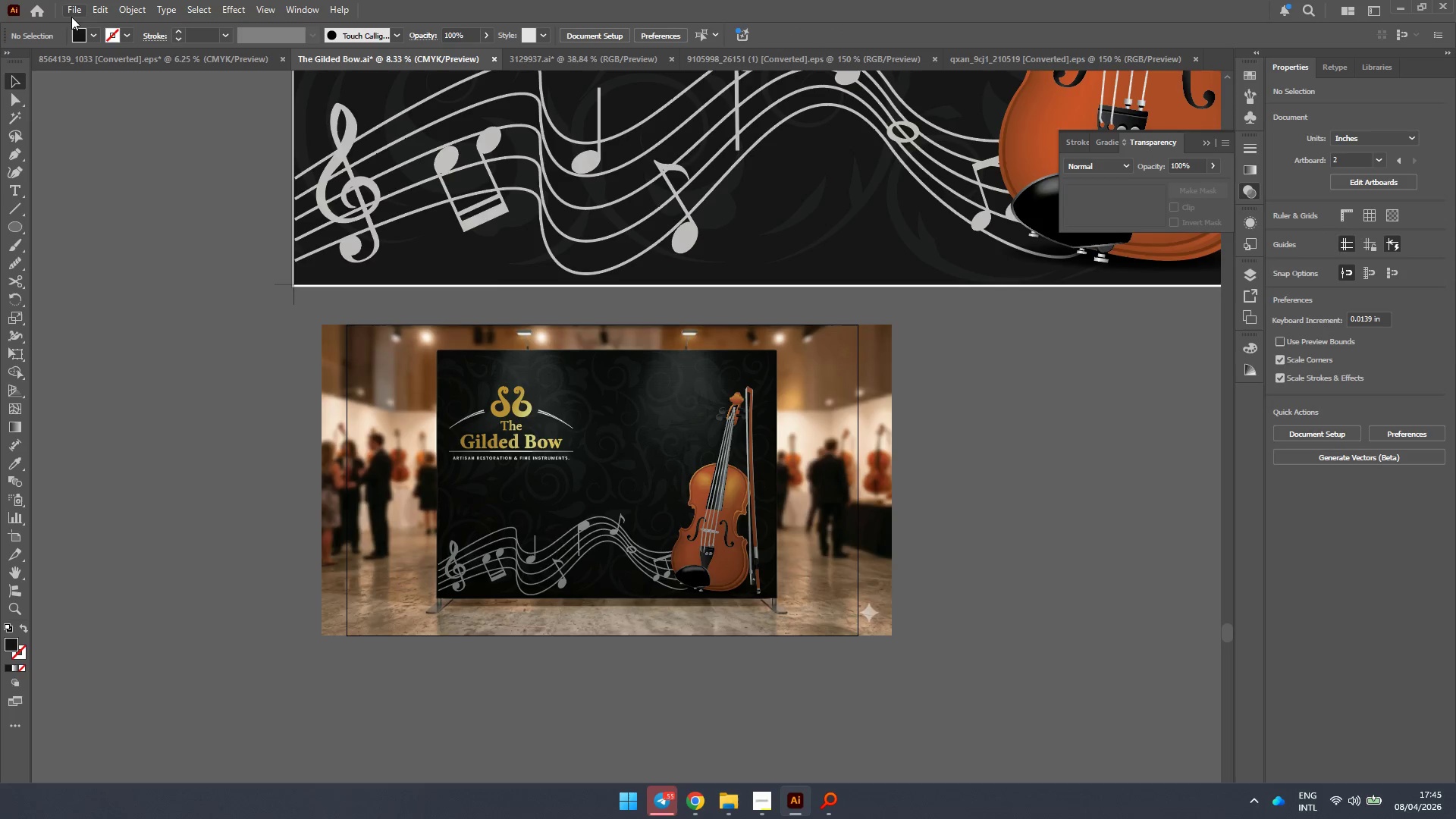 
left_click([72, 14])
 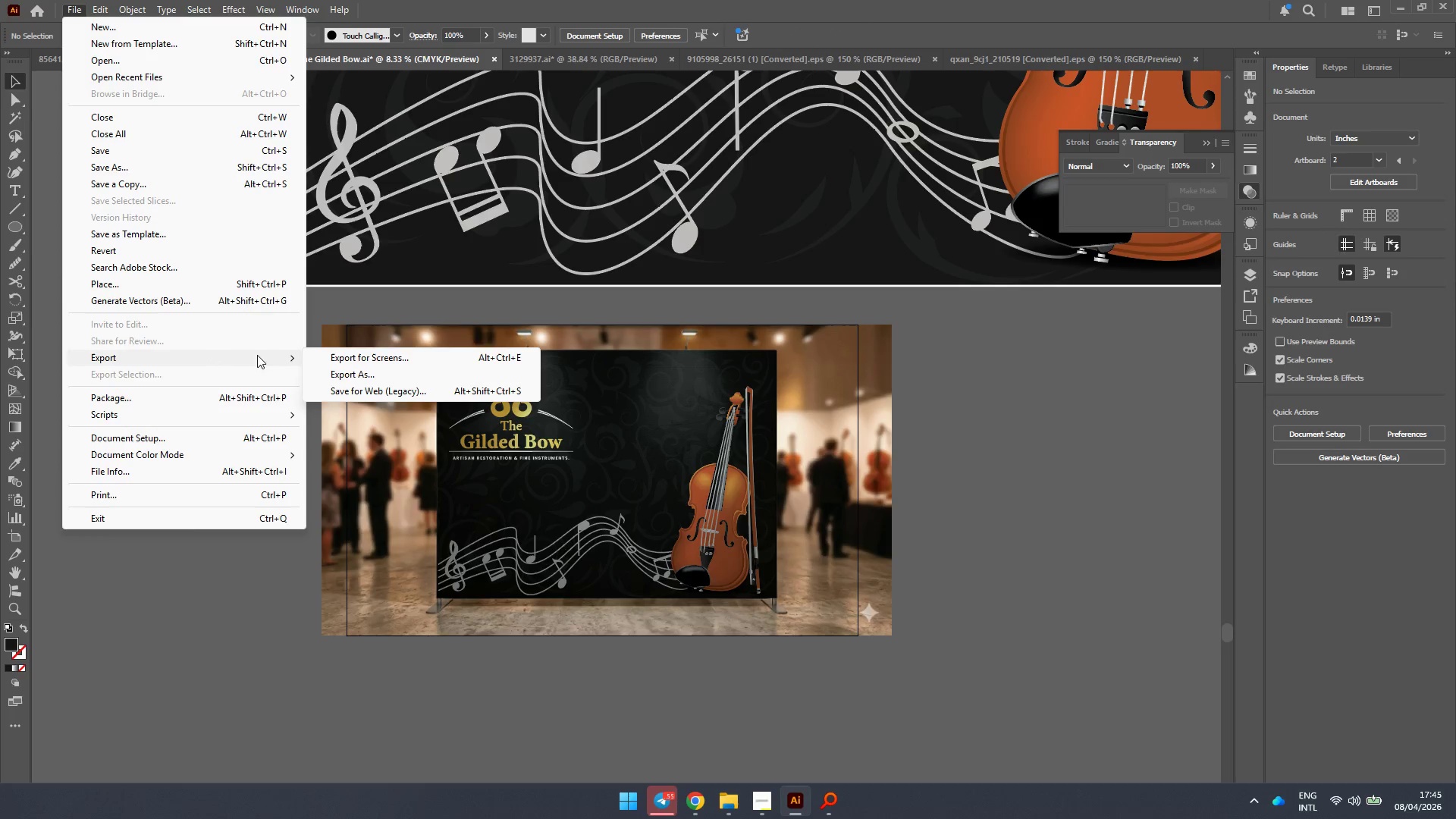 
left_click([347, 375])
 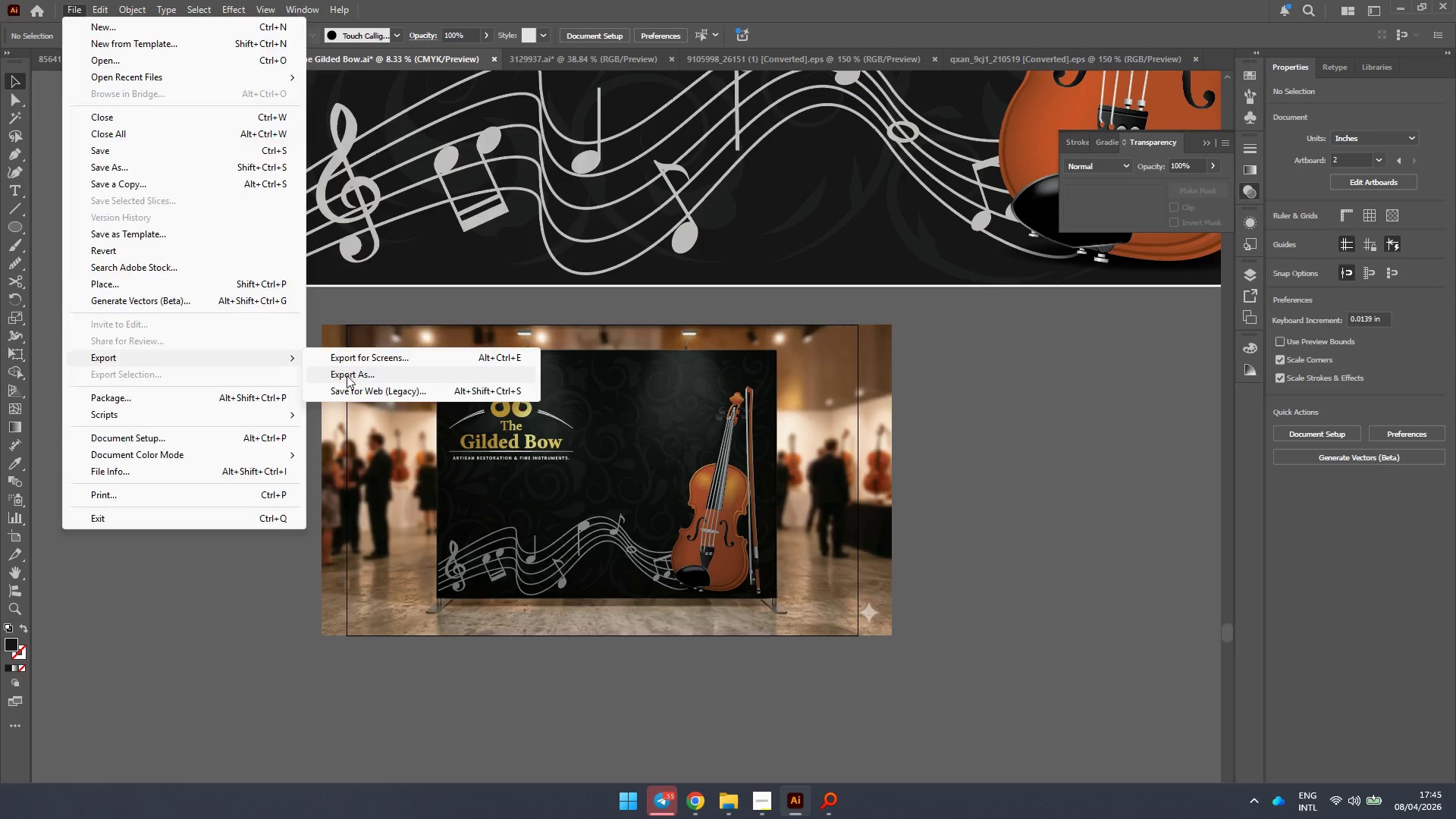 
mouse_move([338, 362])
 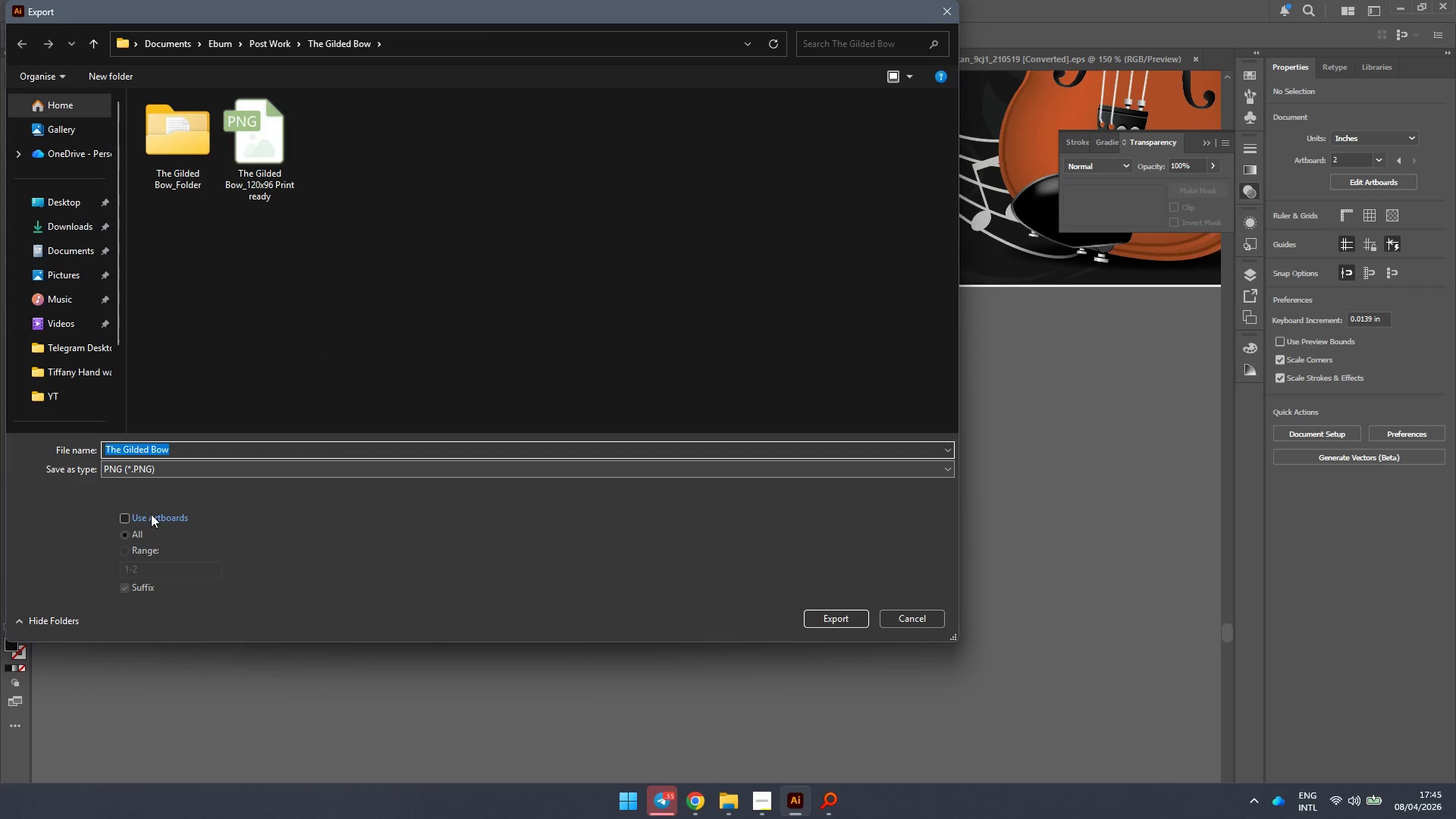 
left_click([143, 516])
 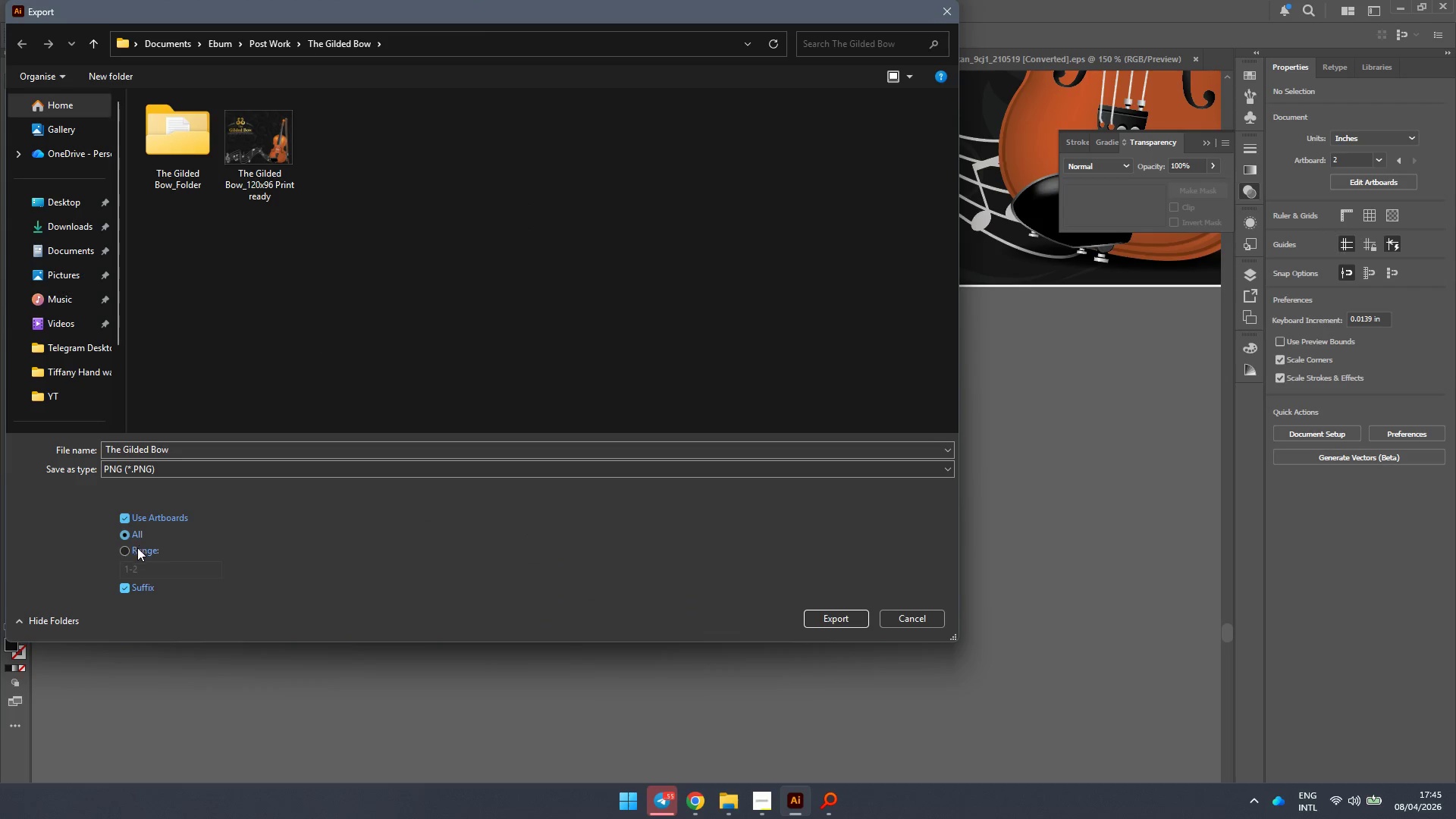 
left_click([136, 548])
 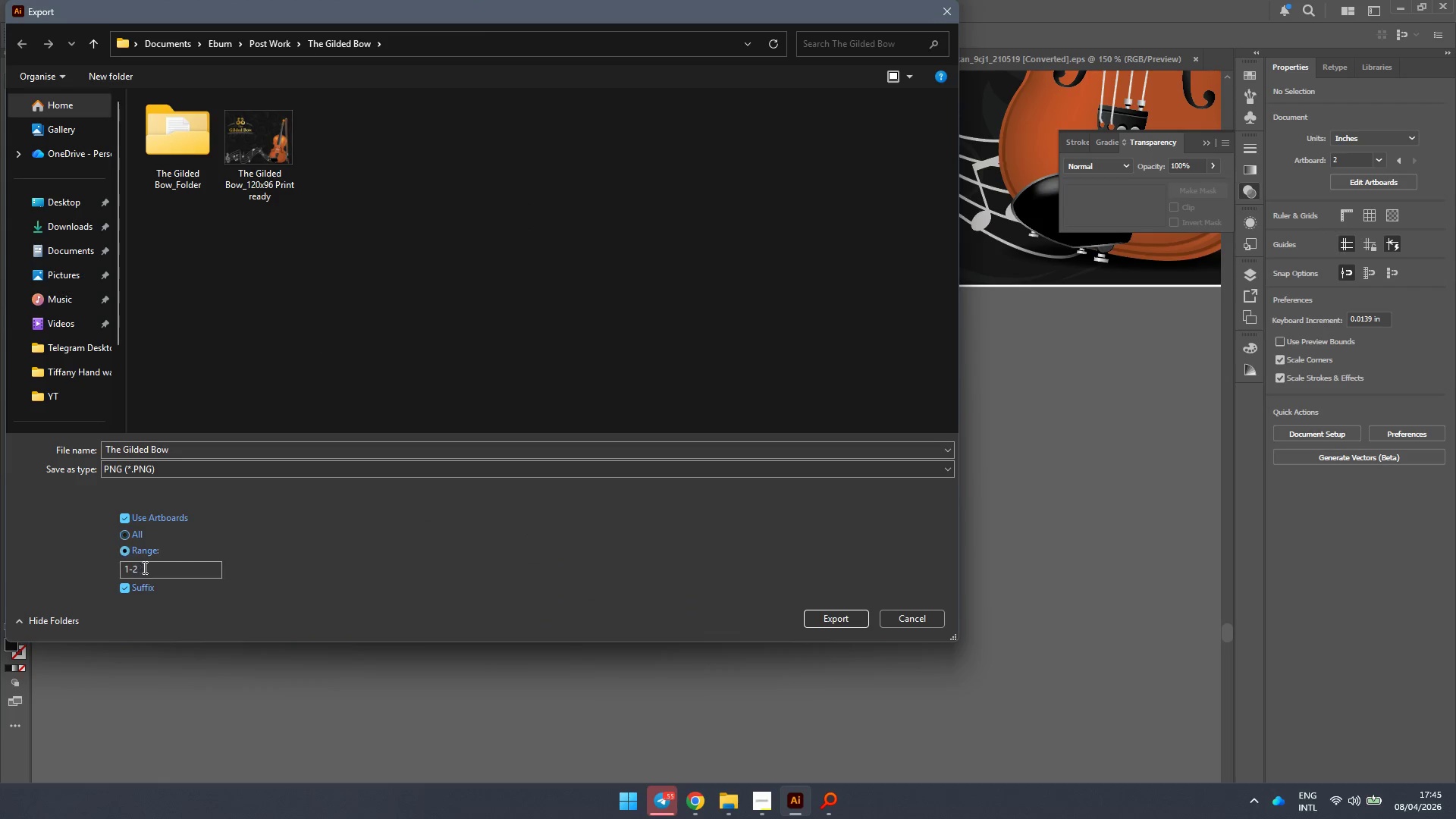 
left_click_drag(start_coordinate=[143, 567], to_coordinate=[71, 573])
 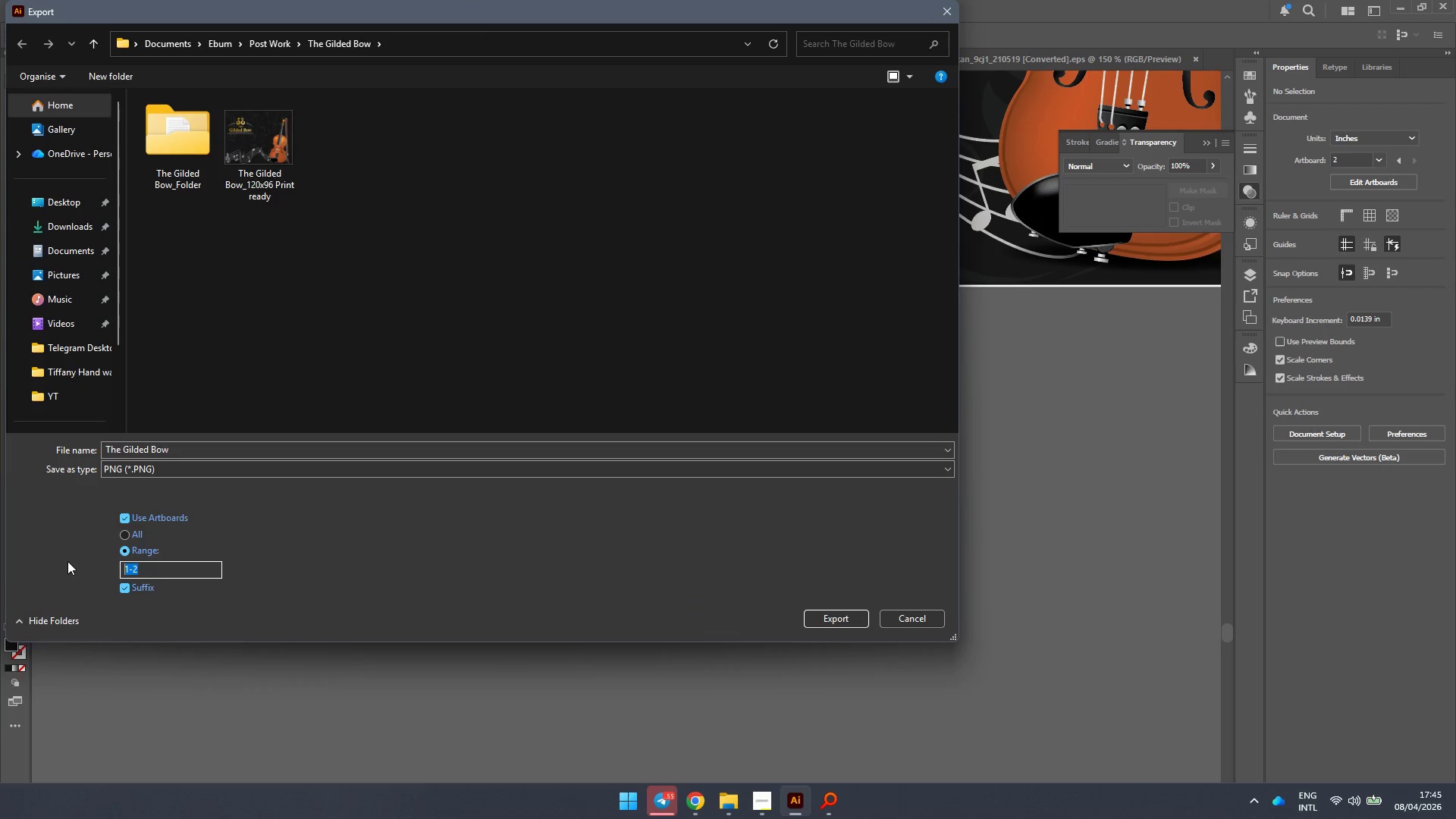 
key(2)
 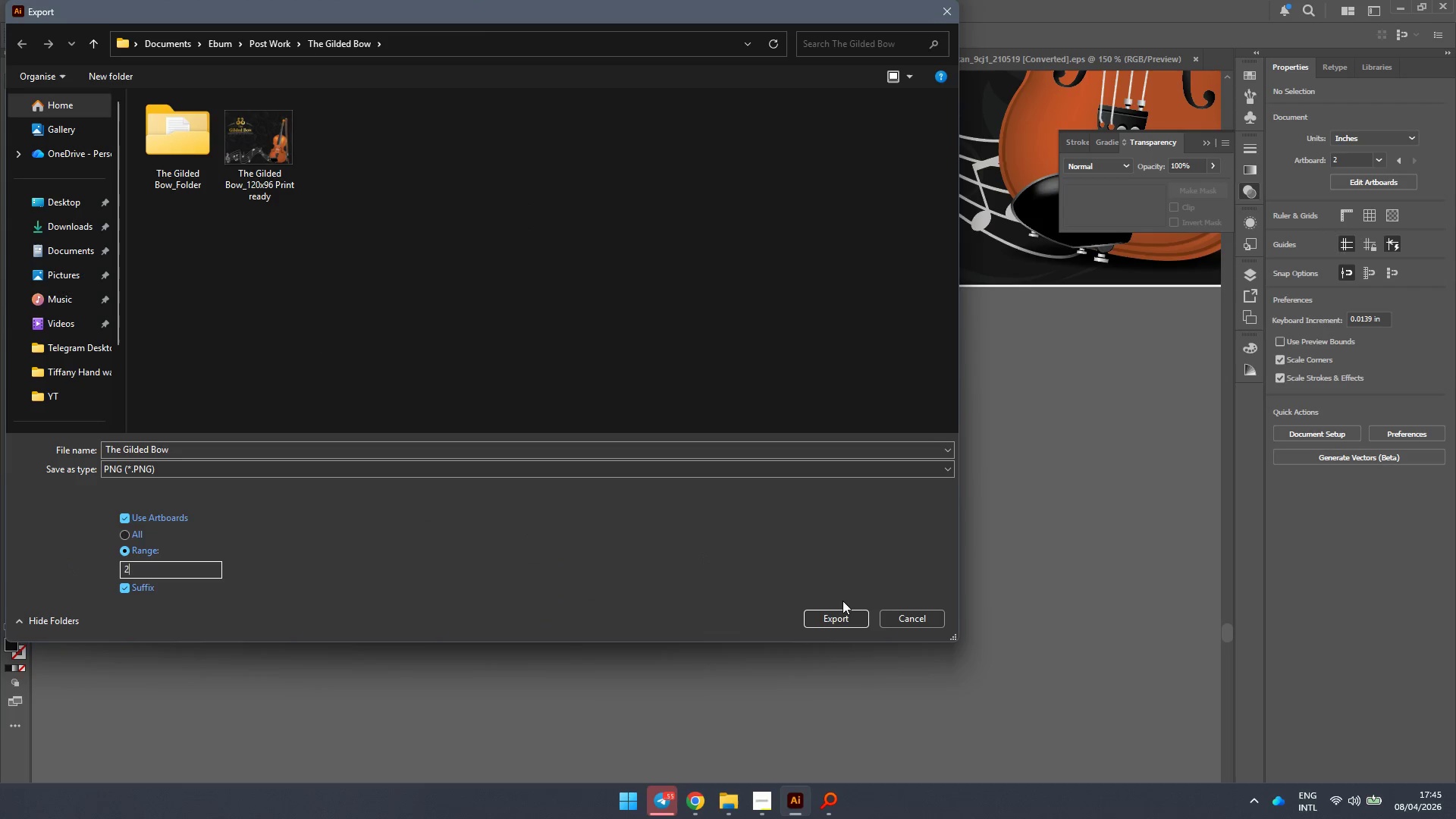 
left_click([833, 617])
 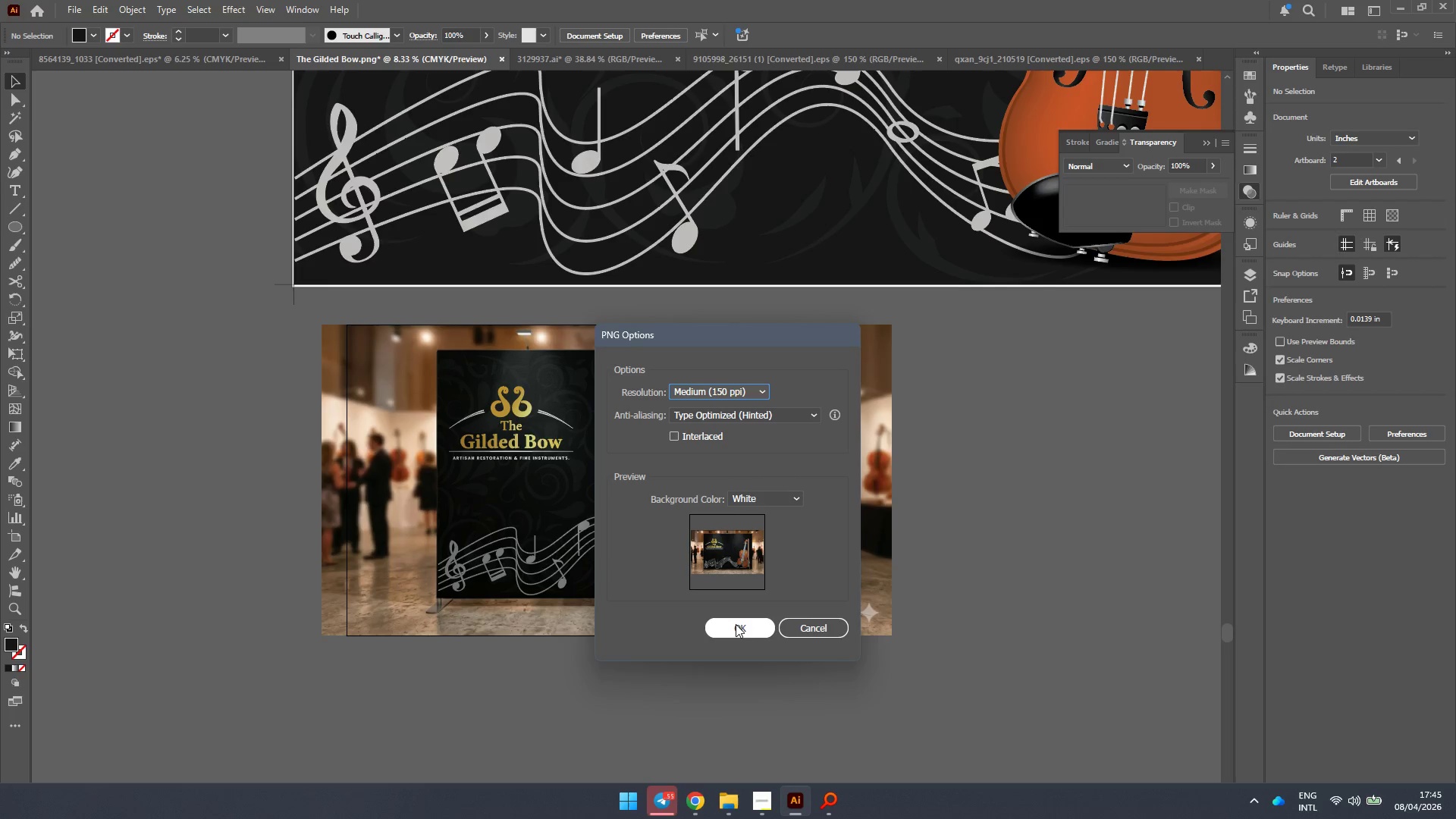 
left_click([739, 393])
 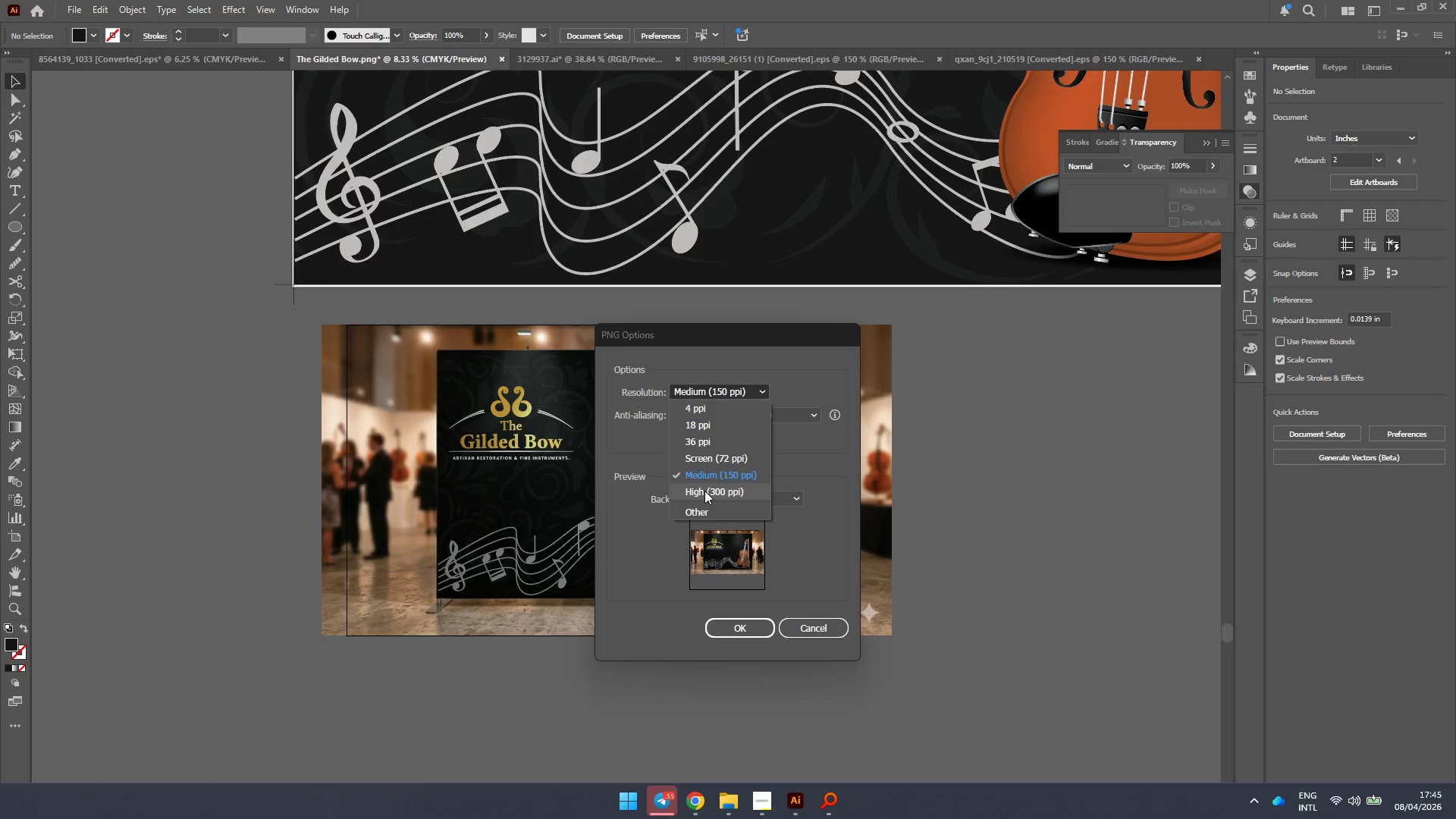 
left_click([704, 491])
 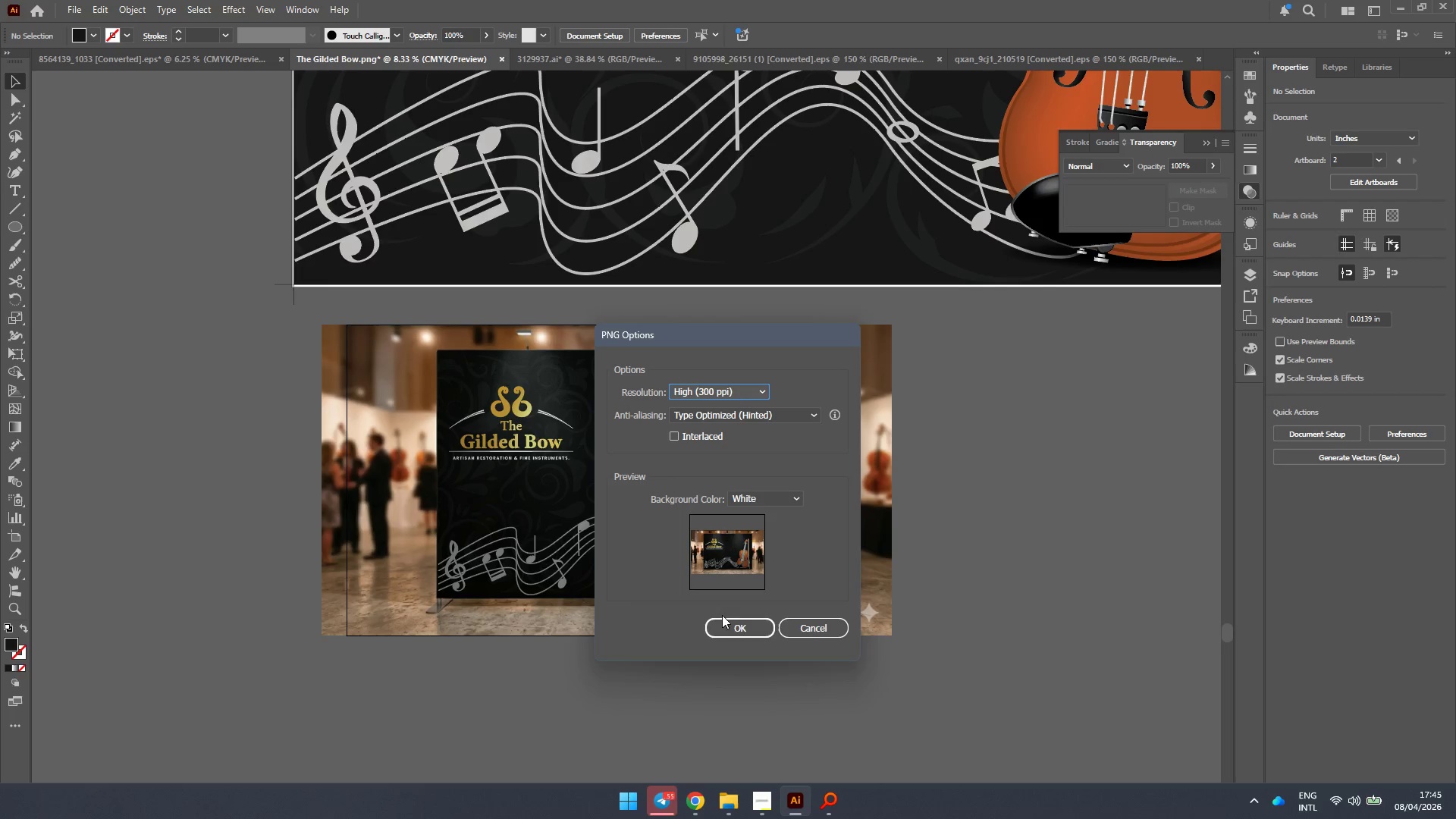 